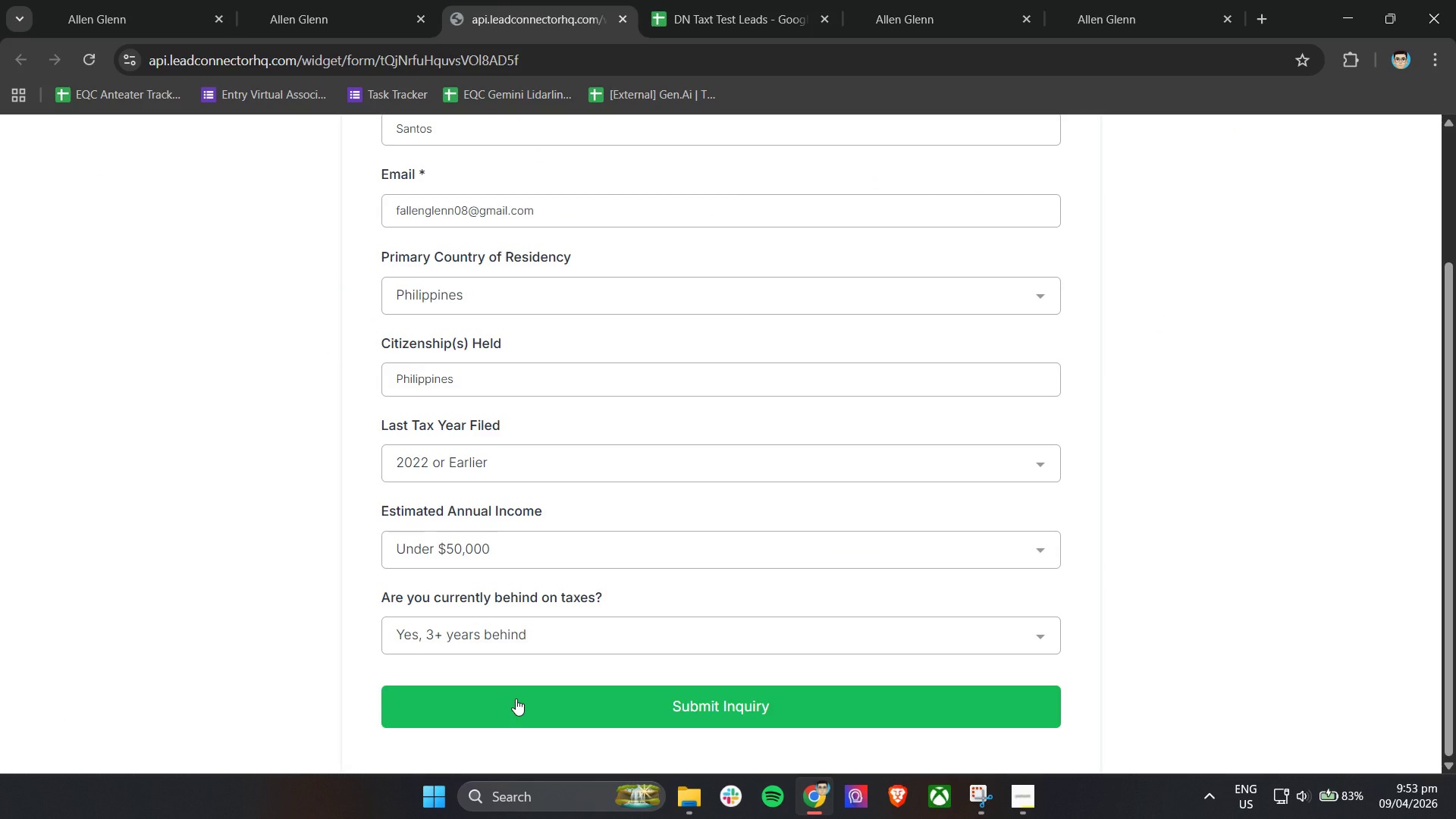 
left_click([516, 698])
 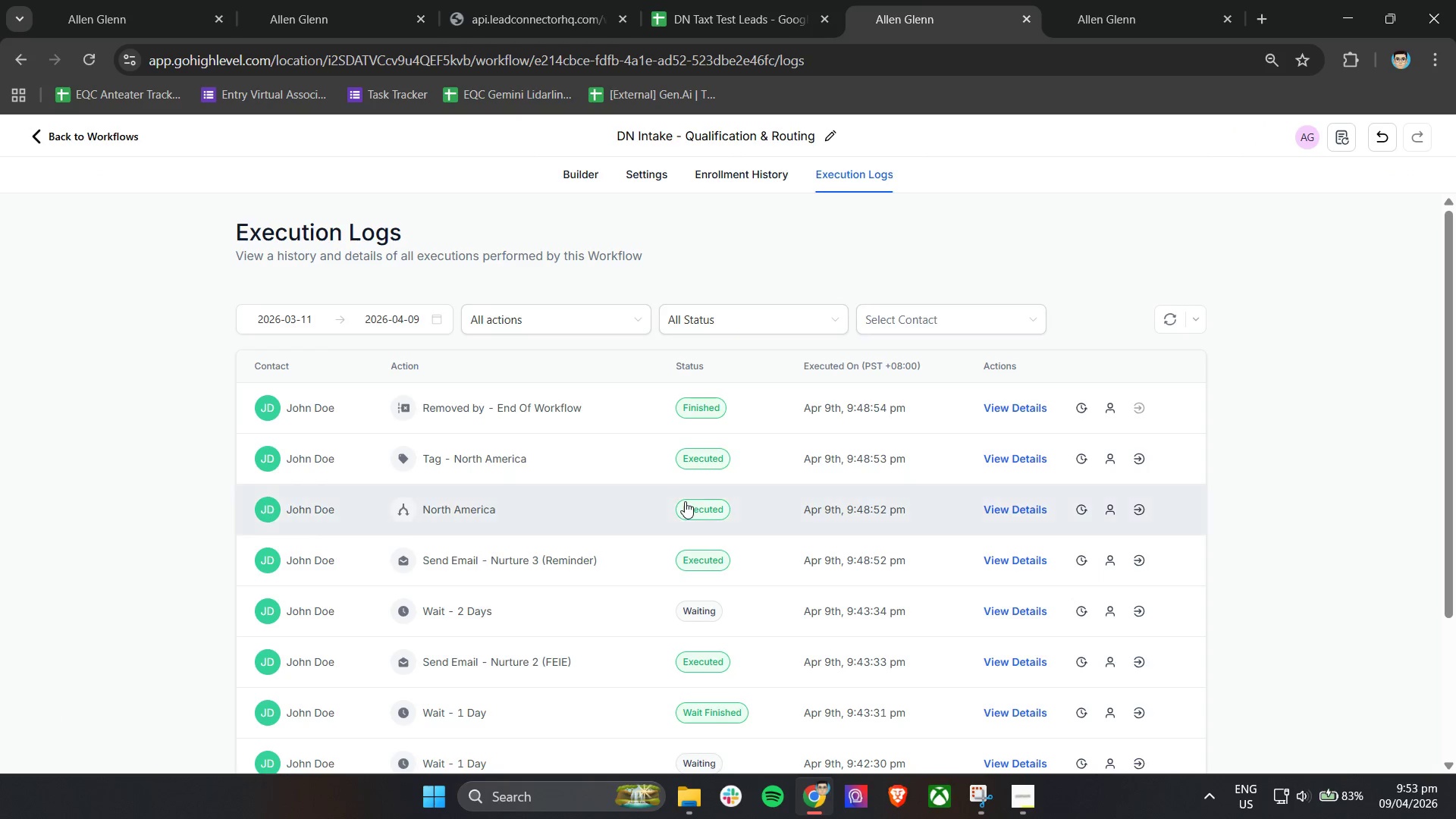 
left_click([1167, 316])
 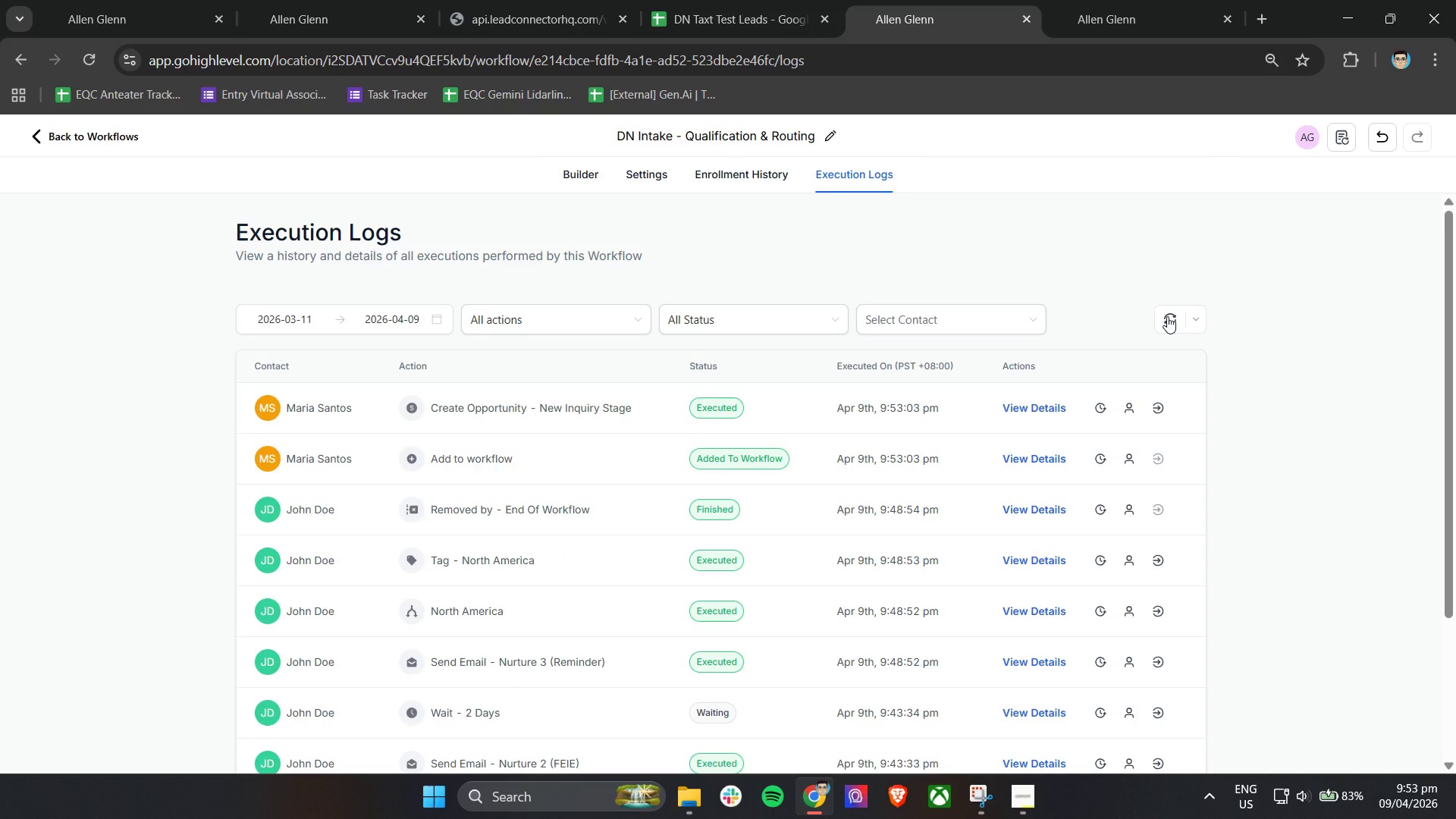 
left_click([1167, 316])
 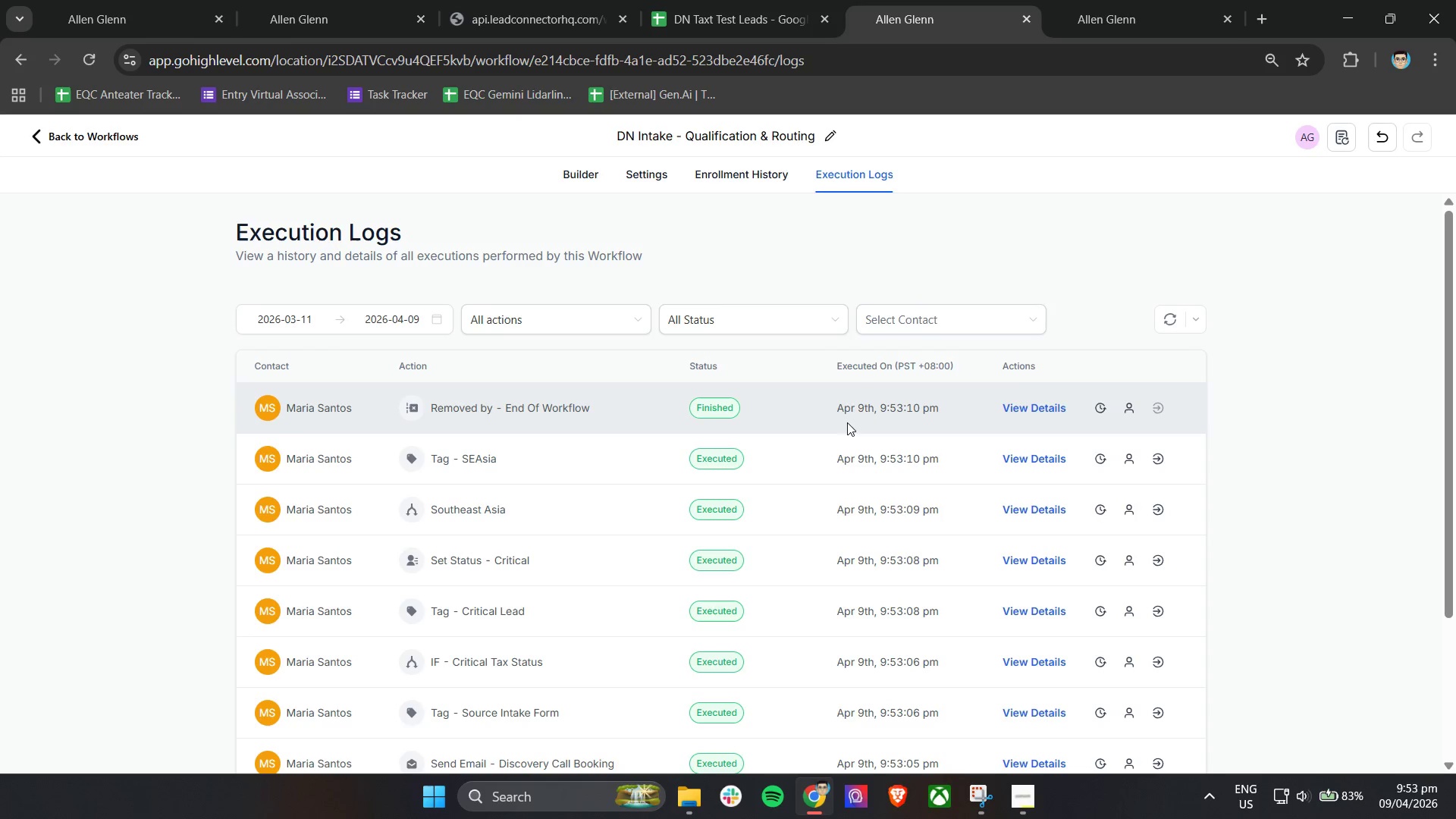 
wait(7.8)
 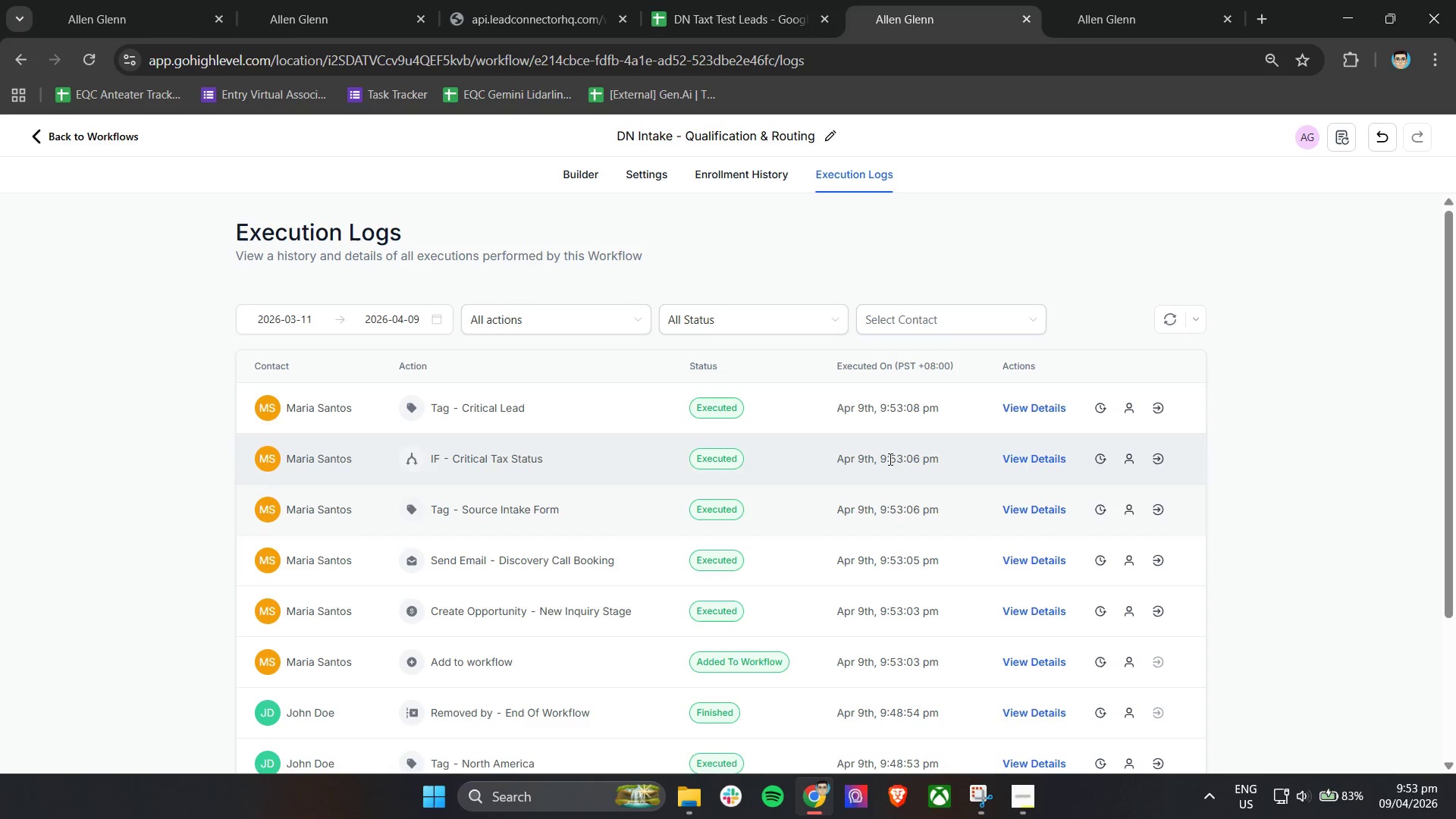 
scroll: coordinate [765, 278], scroll_direction: down, amount: 2.0
 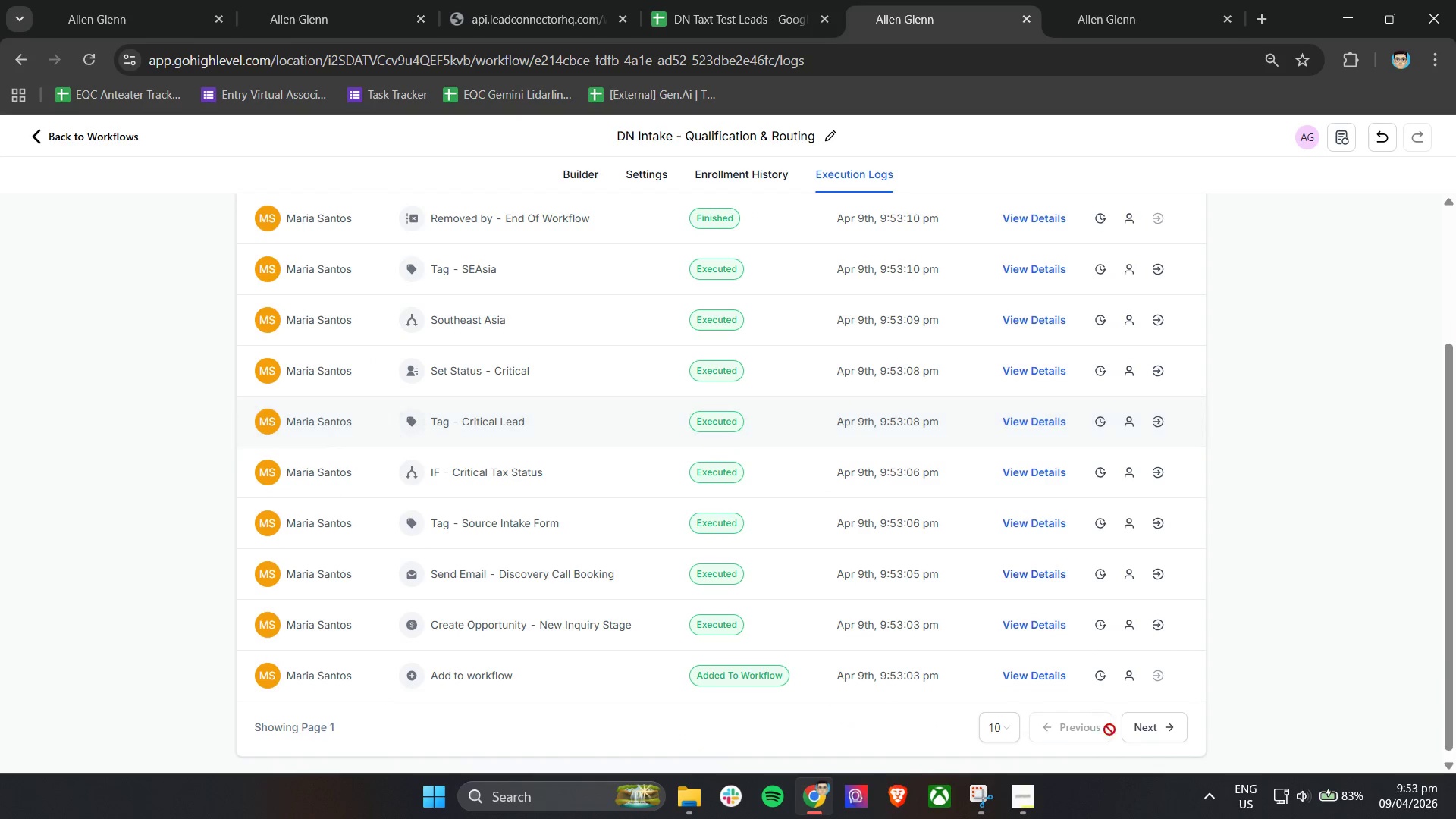 
left_click([1138, 727])
 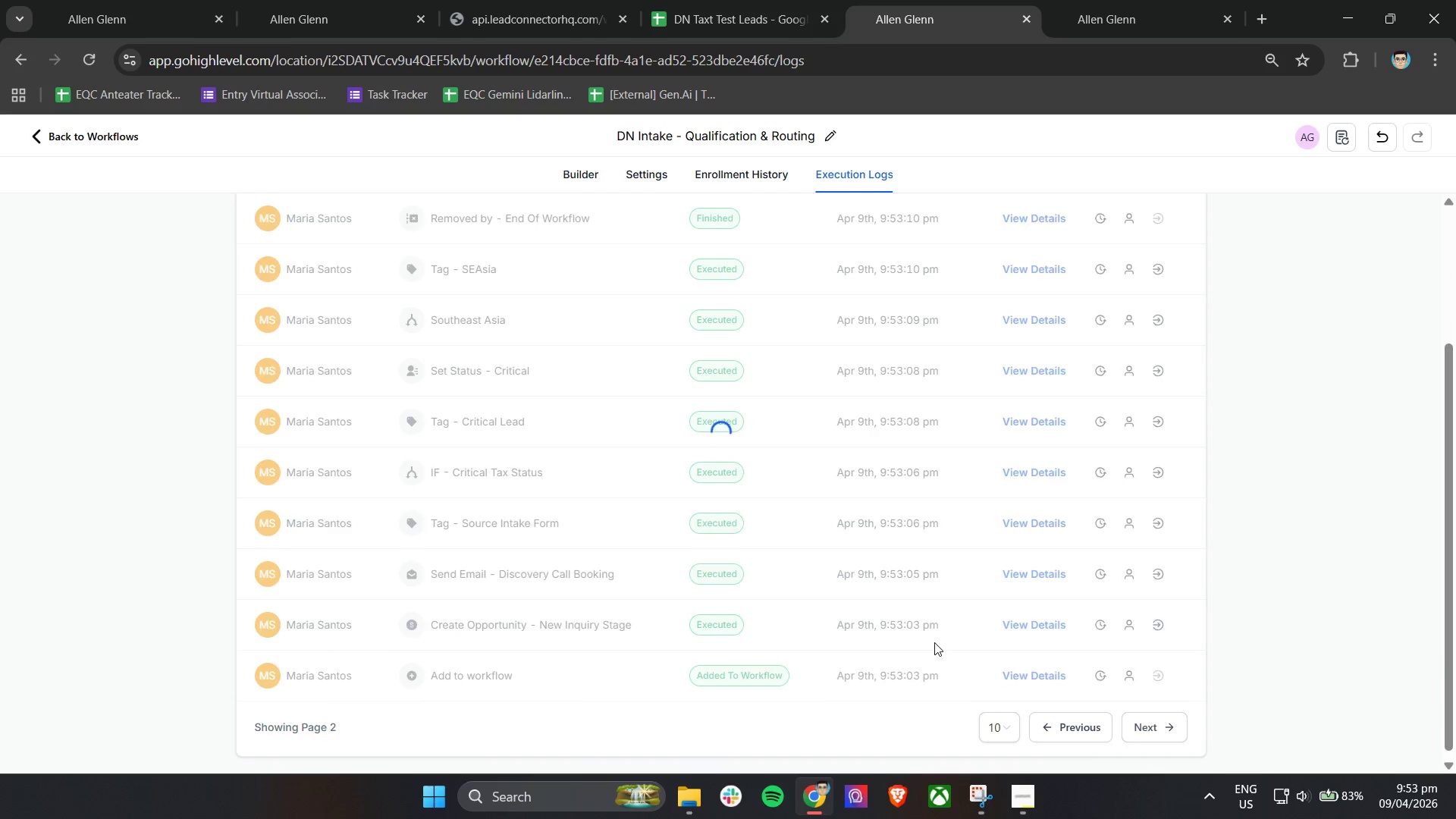 
scroll: coordinate [940, 638], scroll_direction: down, amount: 1.0
 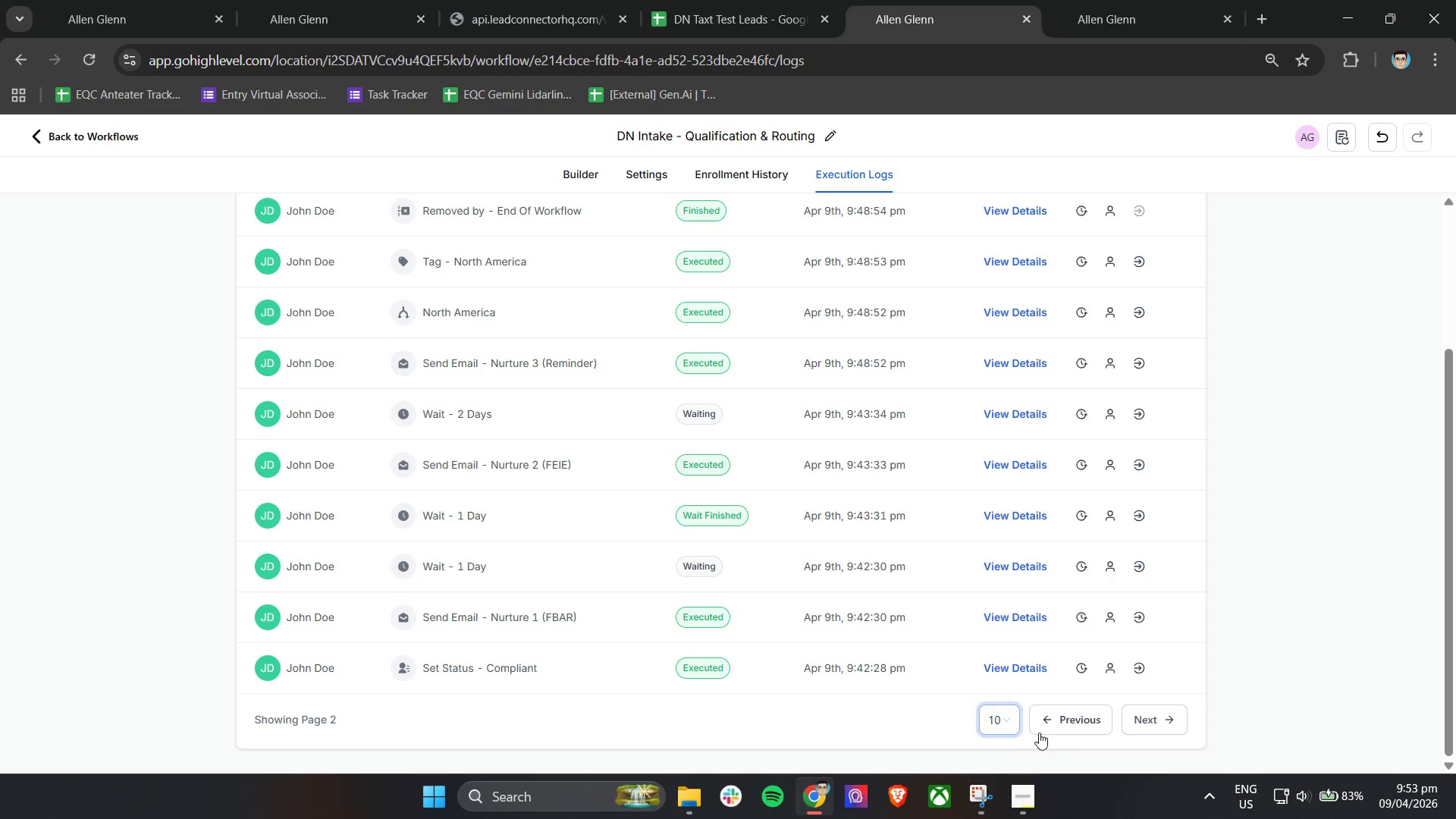 
left_click([1046, 726])
 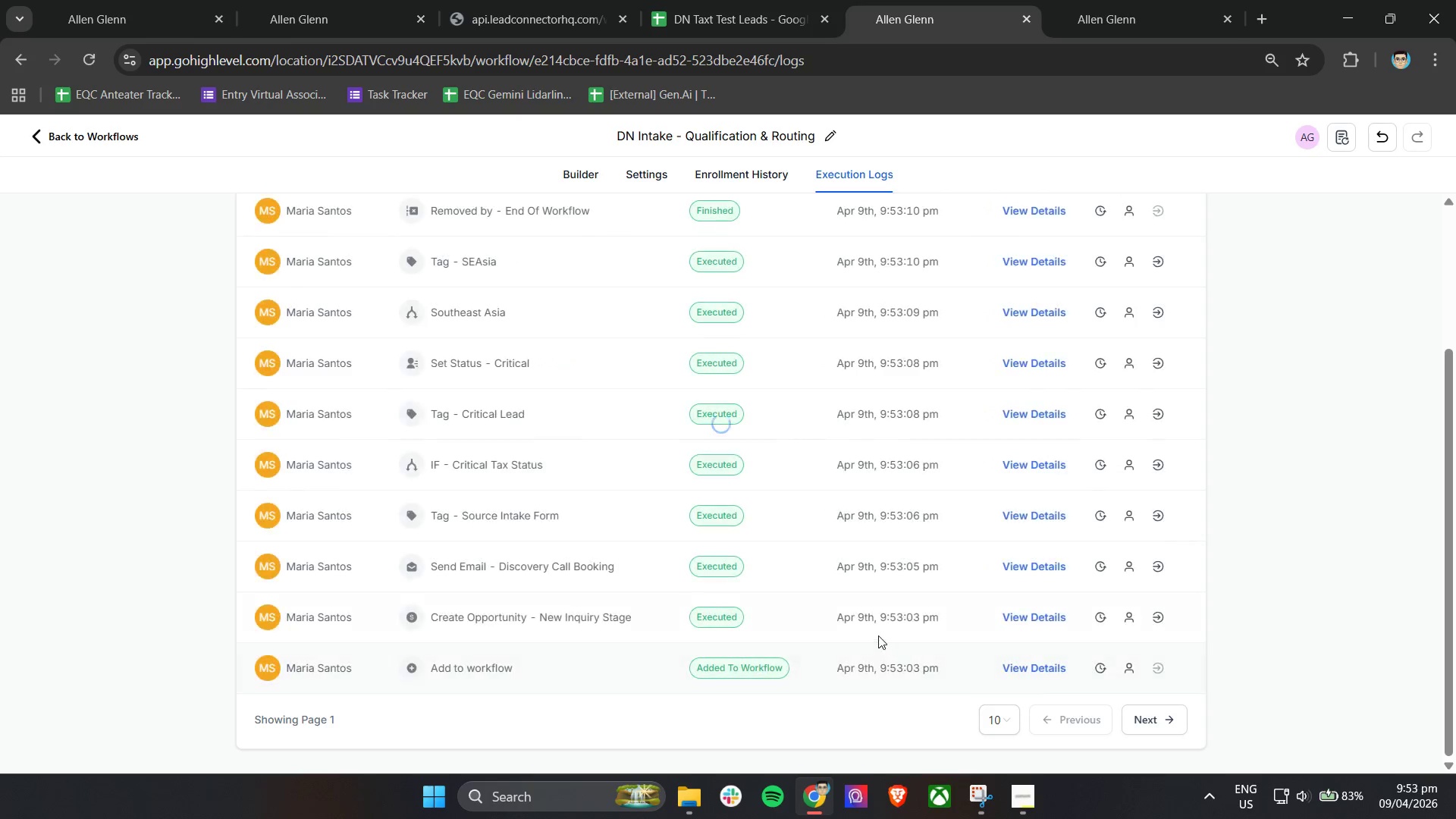 
scroll: coordinate [878, 635], scroll_direction: up, amount: 1.0
 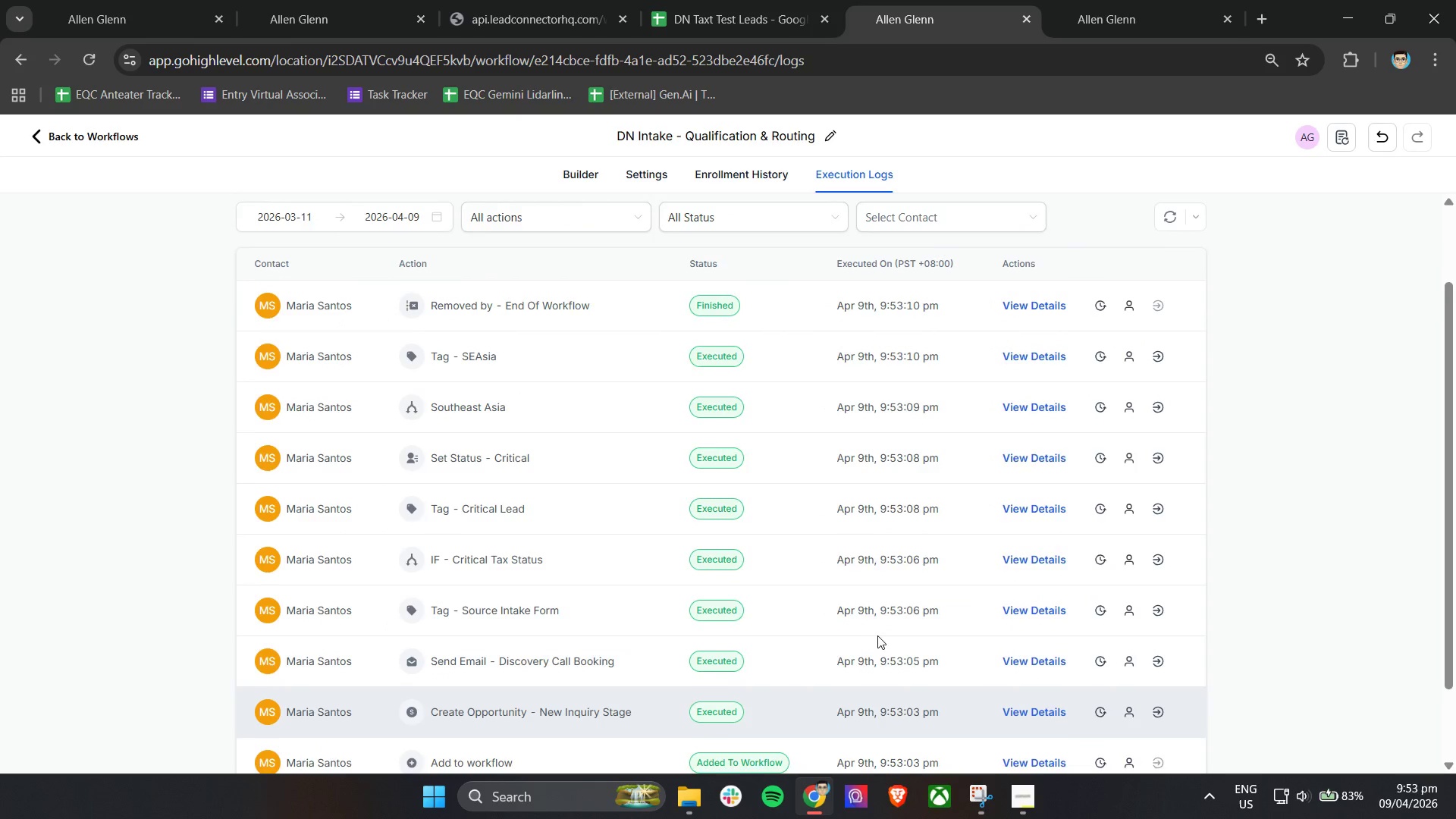 
scroll: coordinate [874, 635], scroll_direction: down, amount: 1.0
 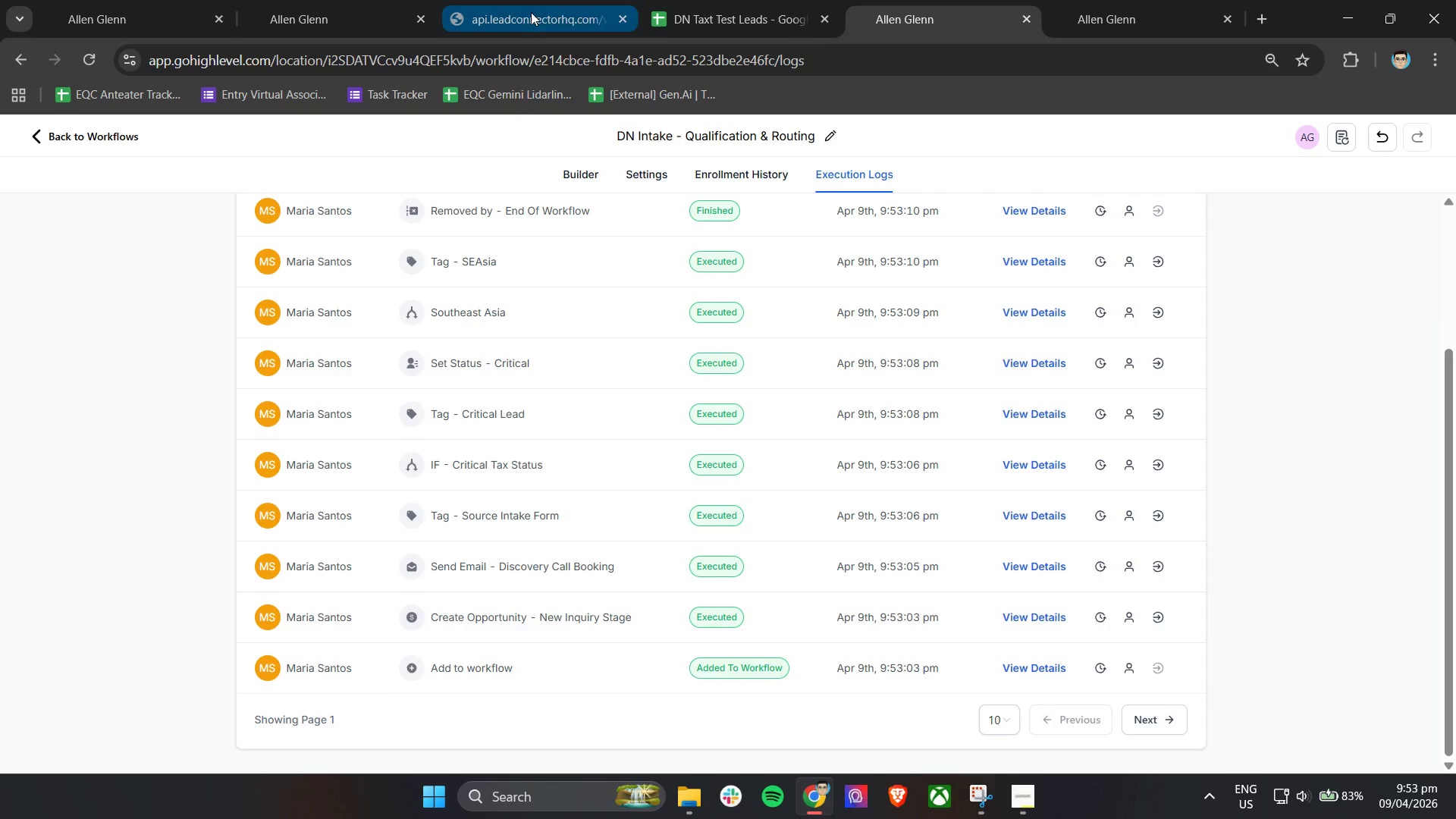 
left_click([579, 169])
 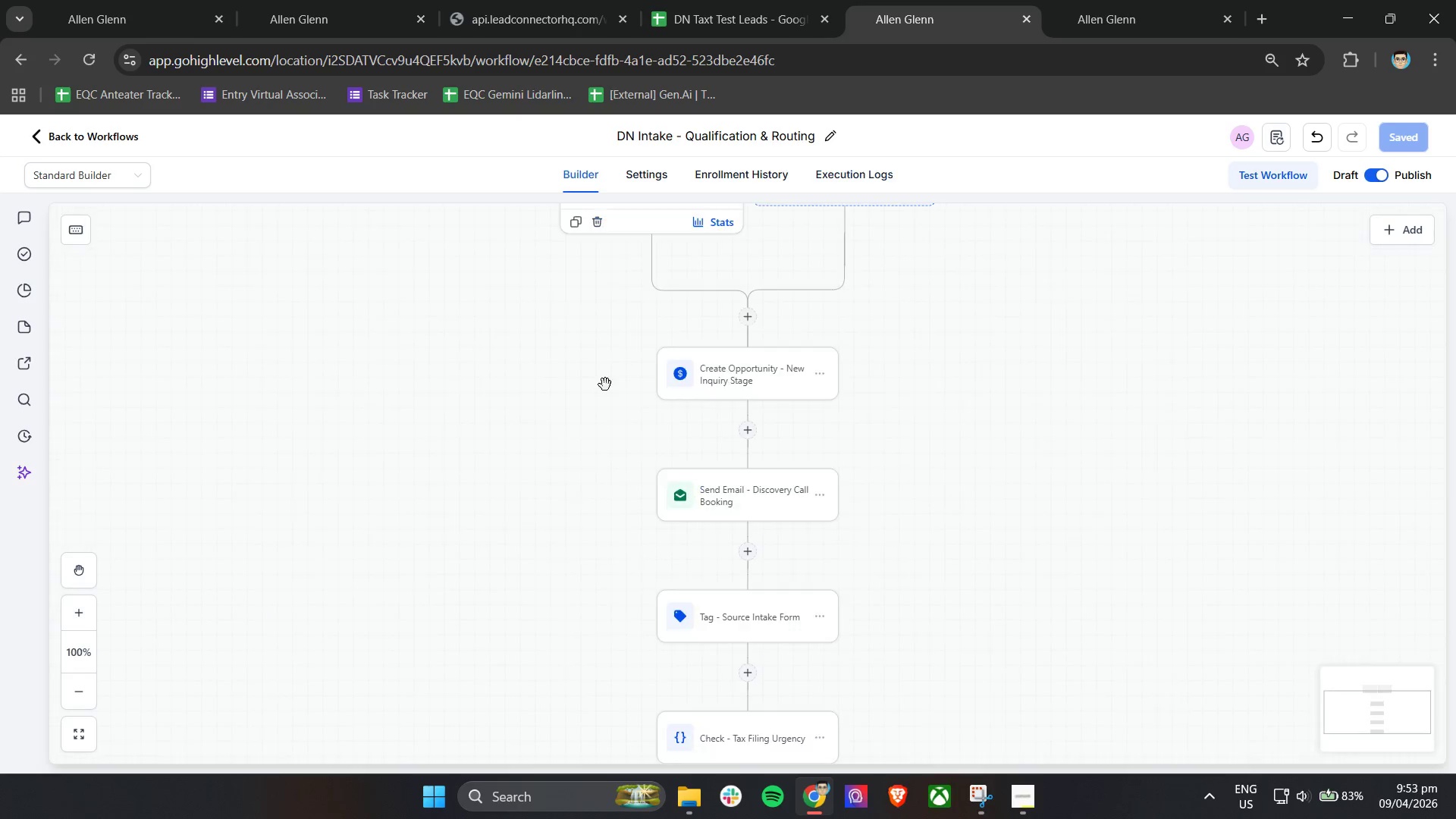 
scroll: coordinate [573, 450], scroll_direction: up, amount: 1.0
 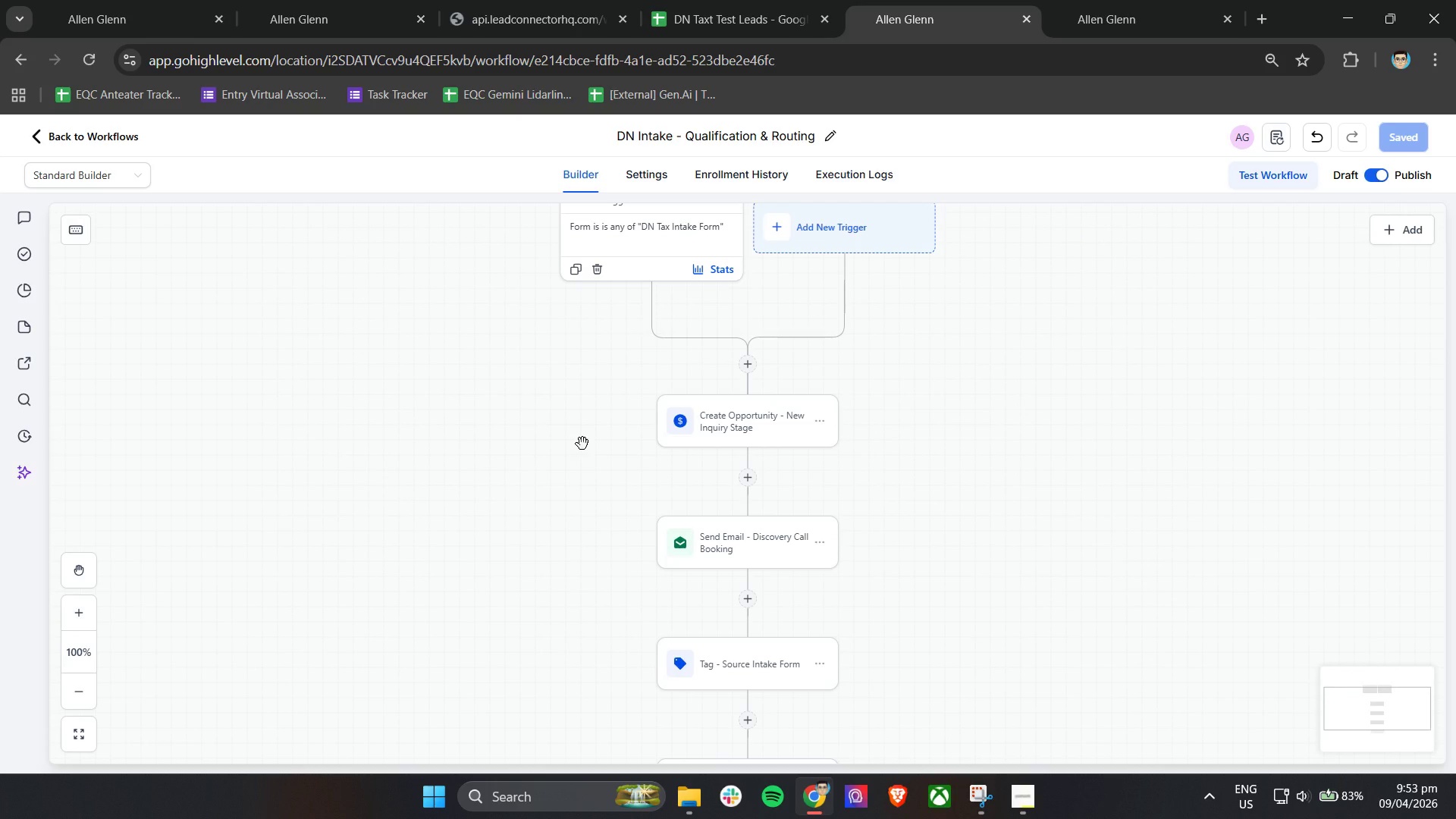 
hold_key(key=ControlLeft, duration=0.53)
scroll: coordinate [582, 444], scroll_direction: down, amount: 4.0
 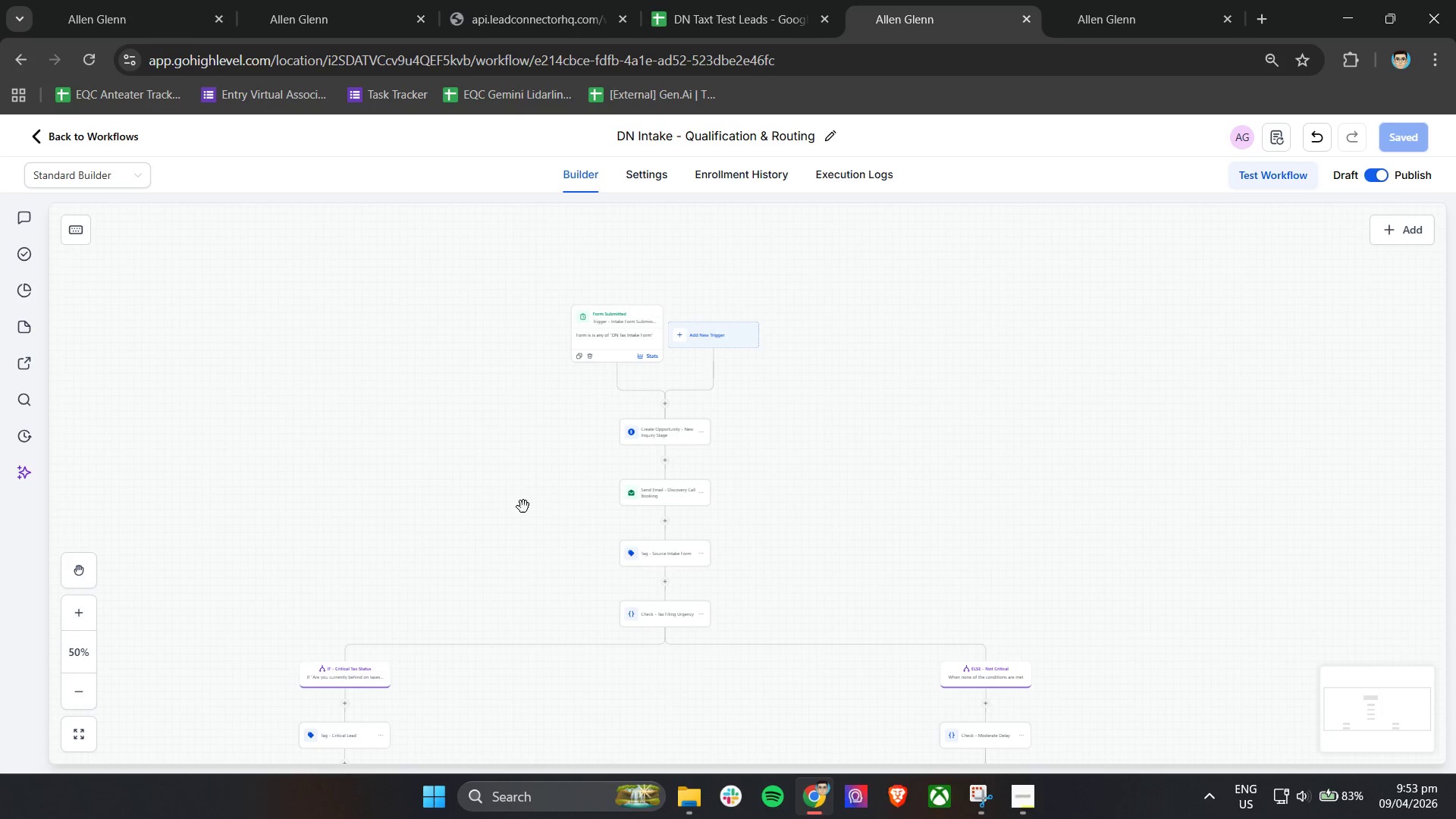 
left_click_drag(start_coordinate=[529, 510], to_coordinate=[556, 381])
 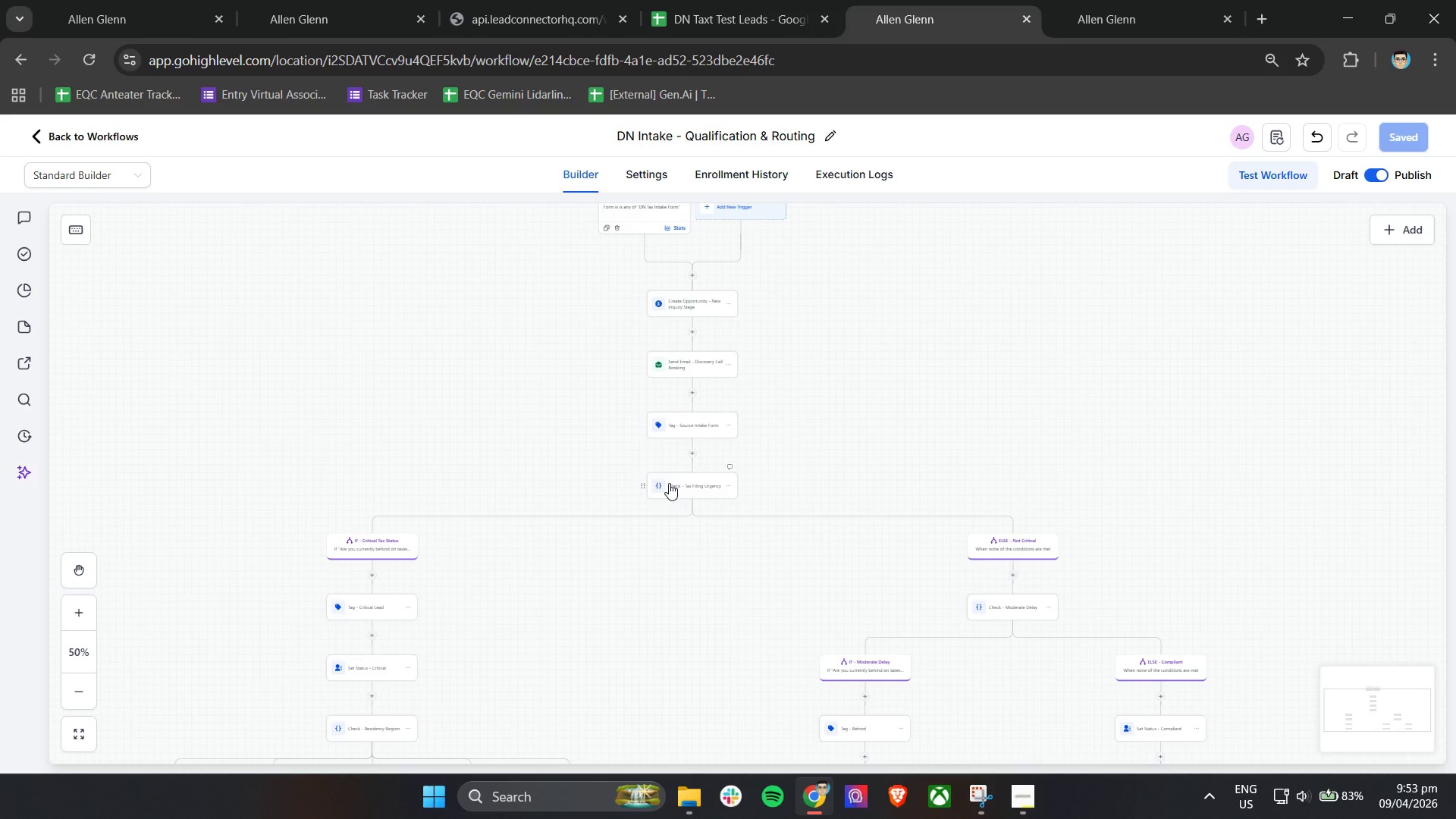 
hold_key(key=ControlLeft, duration=0.31)
left_click_drag(start_coordinate=[526, 613], to_coordinate=[574, 506])
 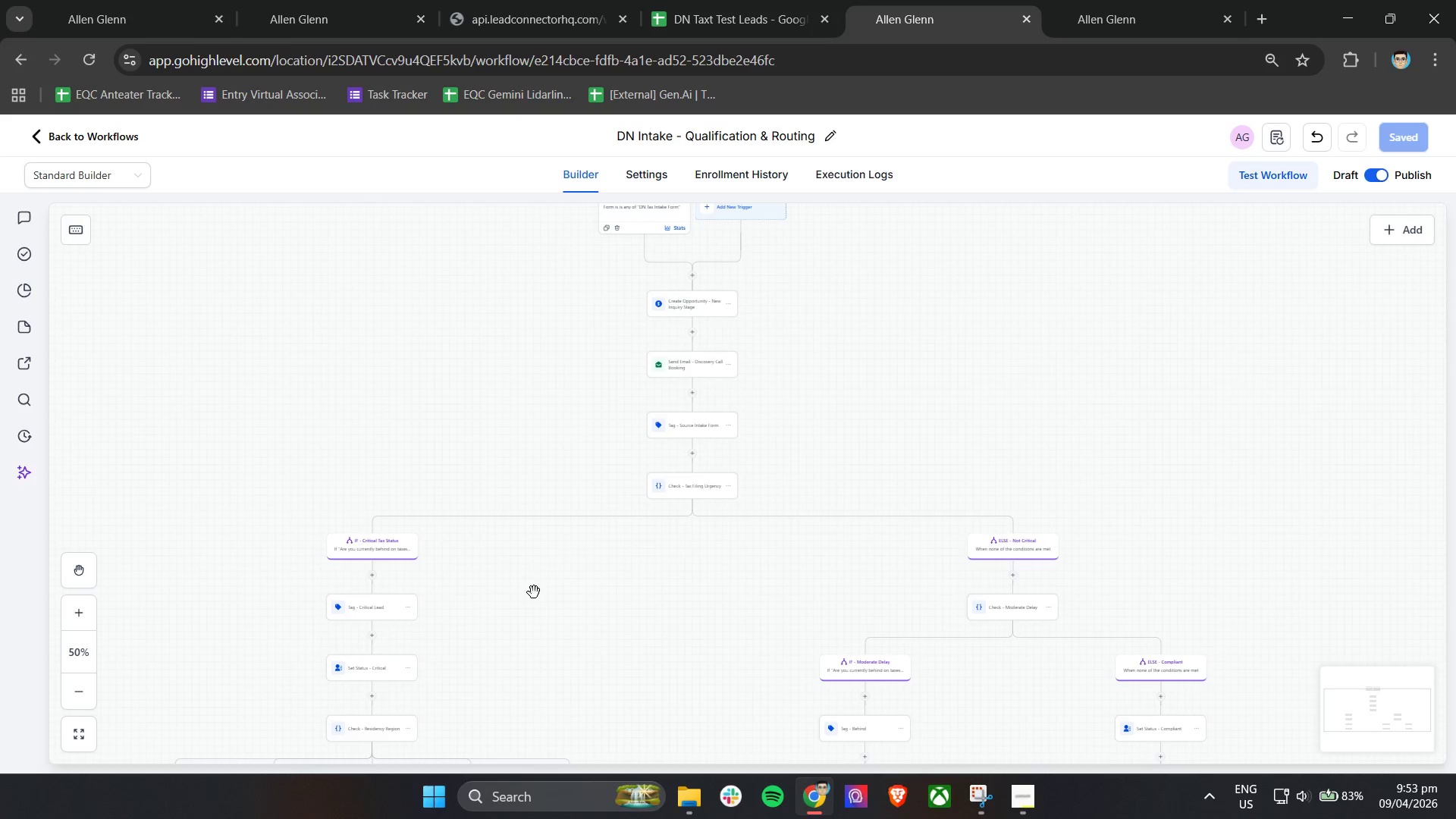 
left_click_drag(start_coordinate=[534, 592], to_coordinate=[620, 499])
 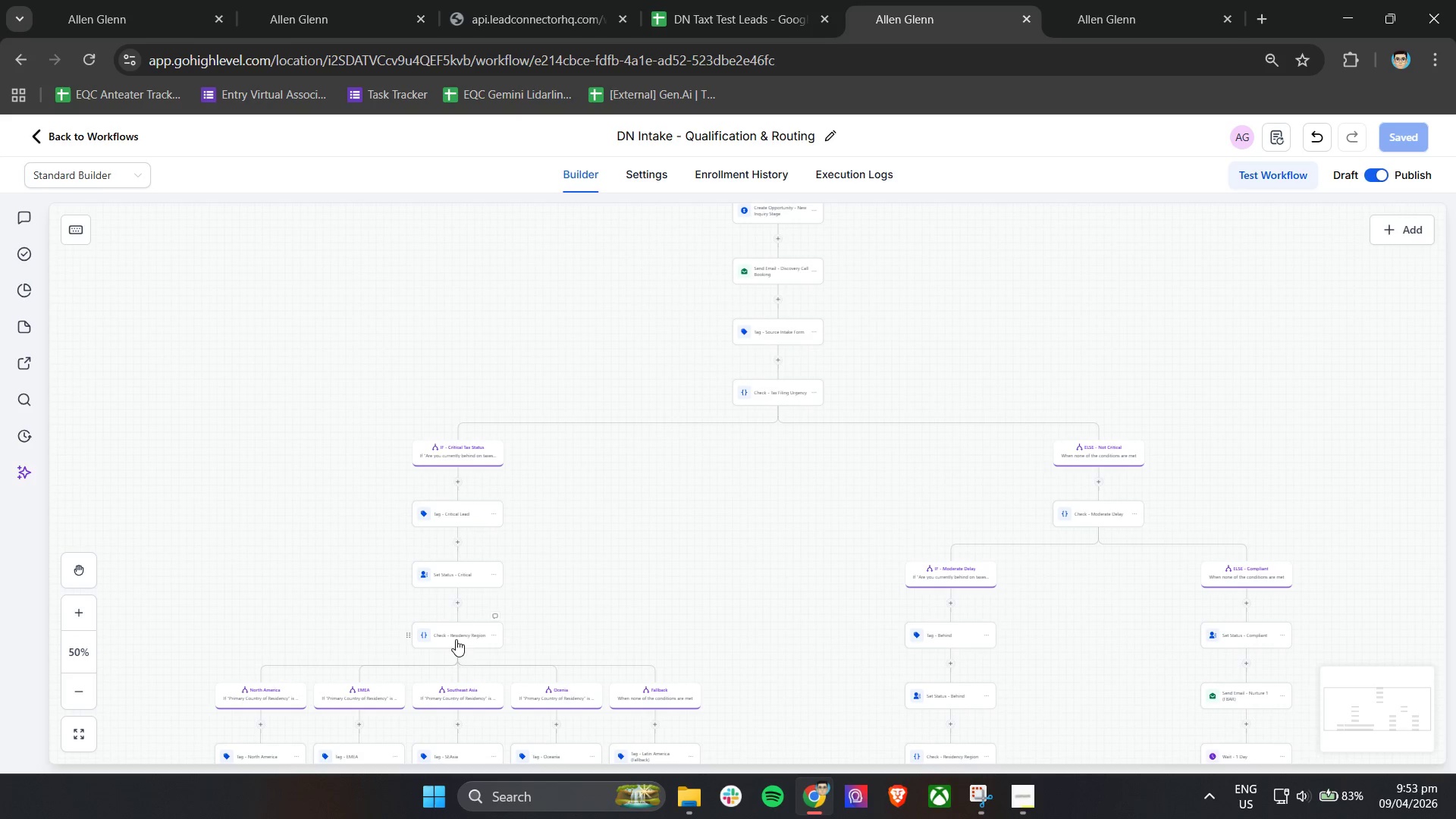 
scroll: coordinate [673, 640], scroll_direction: down, amount: 3.0
 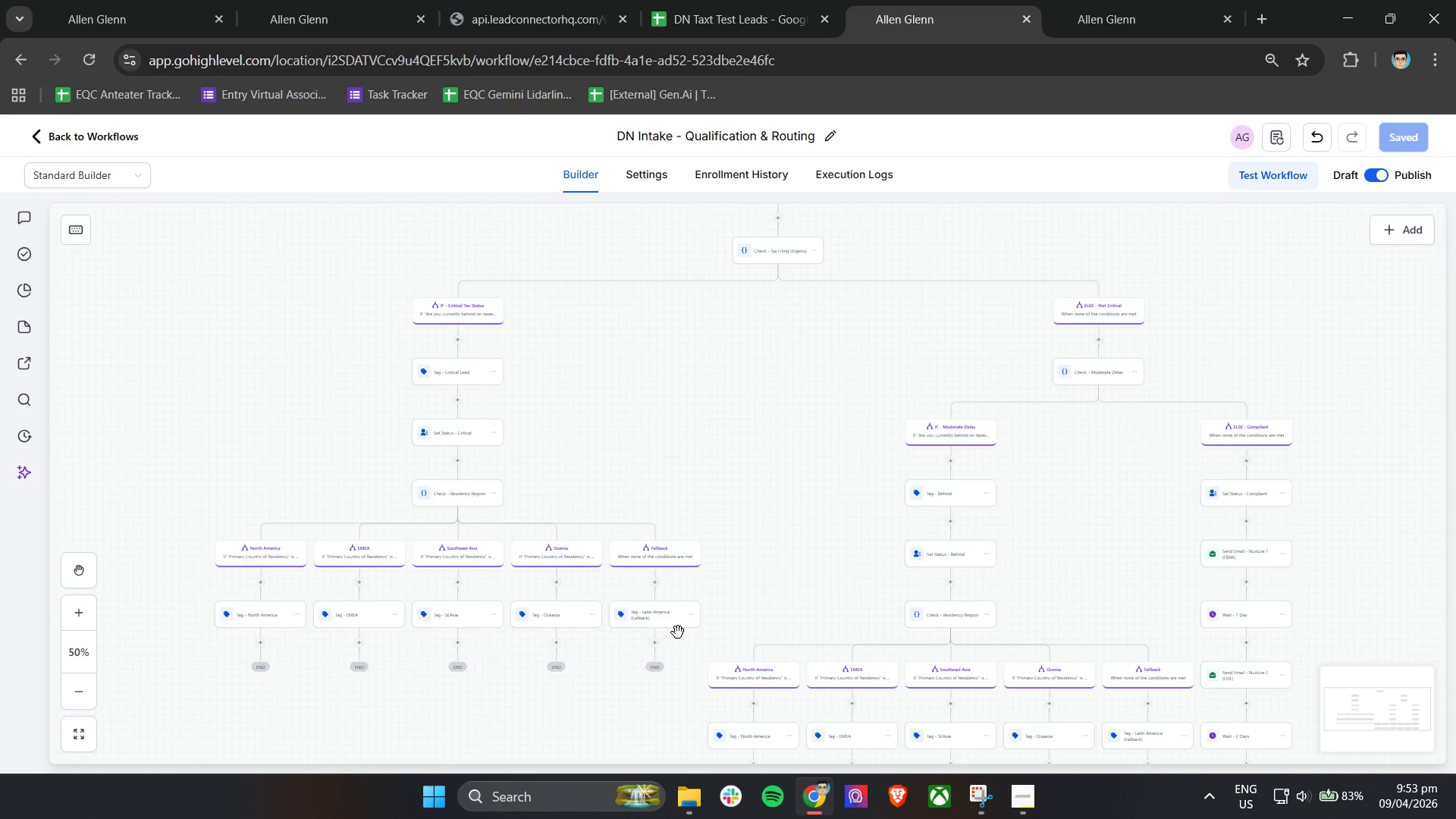 
scroll: coordinate [678, 632], scroll_direction: up, amount: 4.0
 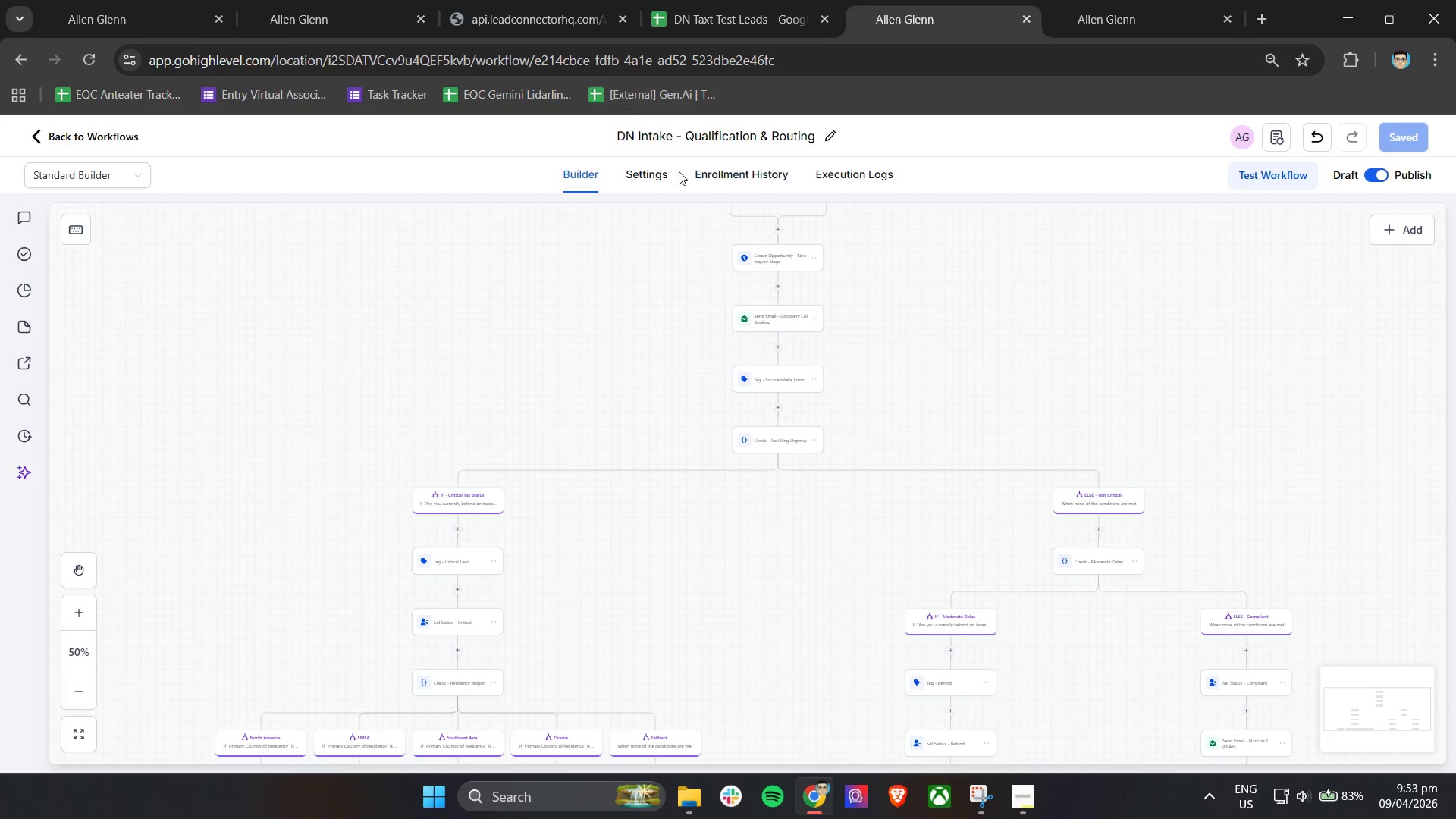 
left_click([831, 171])
 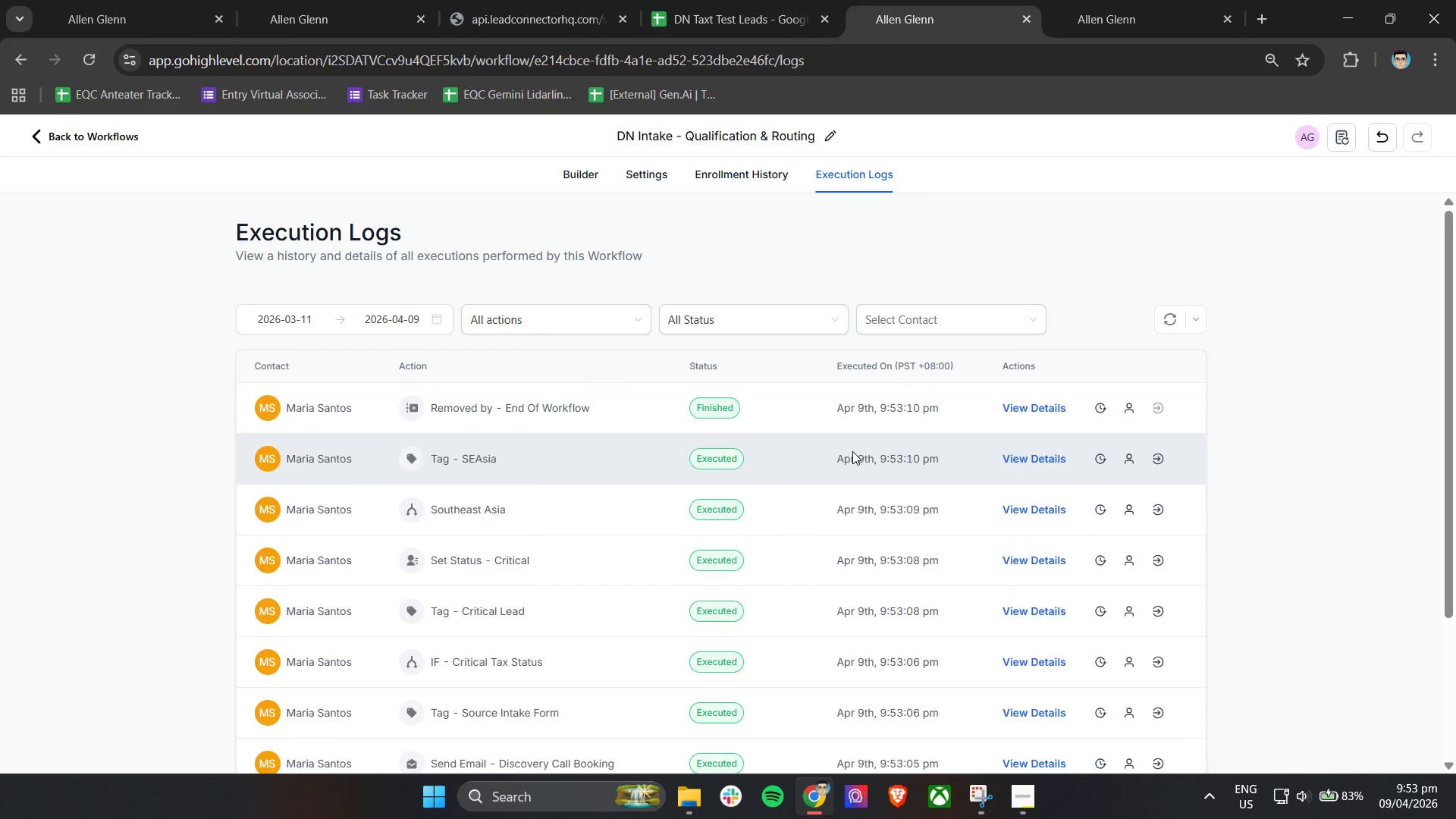 
scroll: coordinate [852, 451], scroll_direction: down, amount: 1.0
 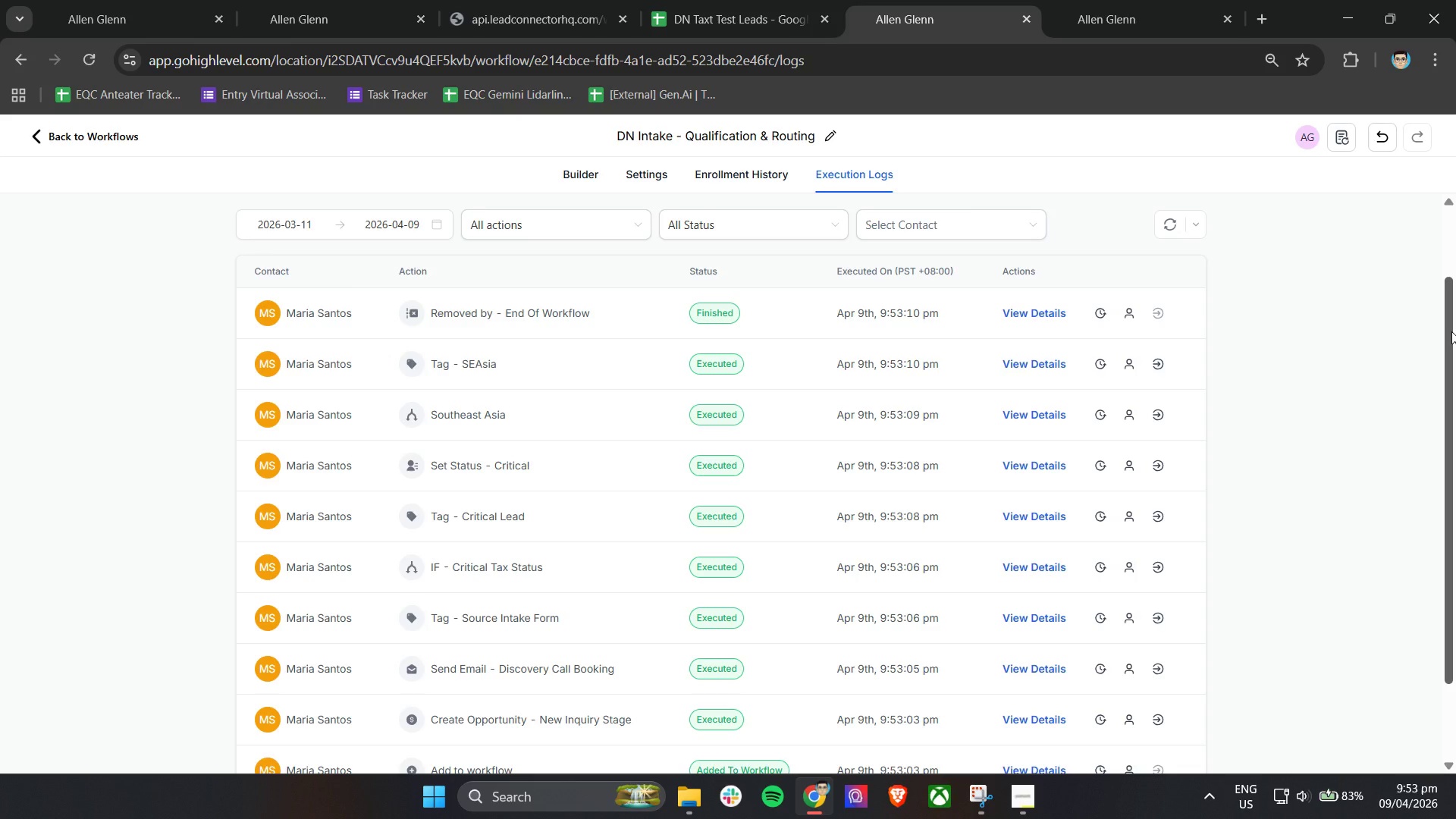 
left_click_drag(start_coordinate=[1451, 331], to_coordinate=[1449, 359])
 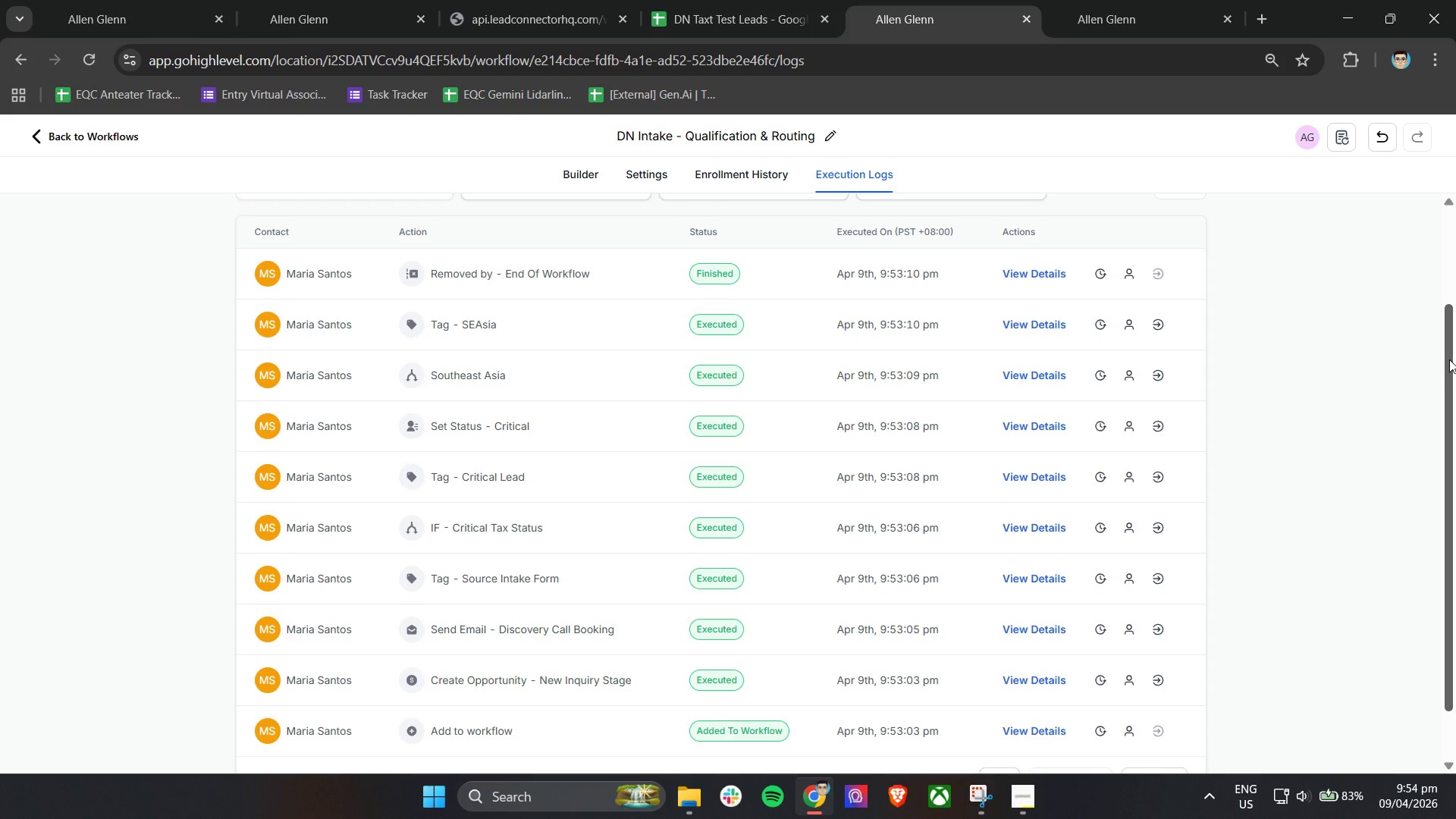 
wait(28.7)
 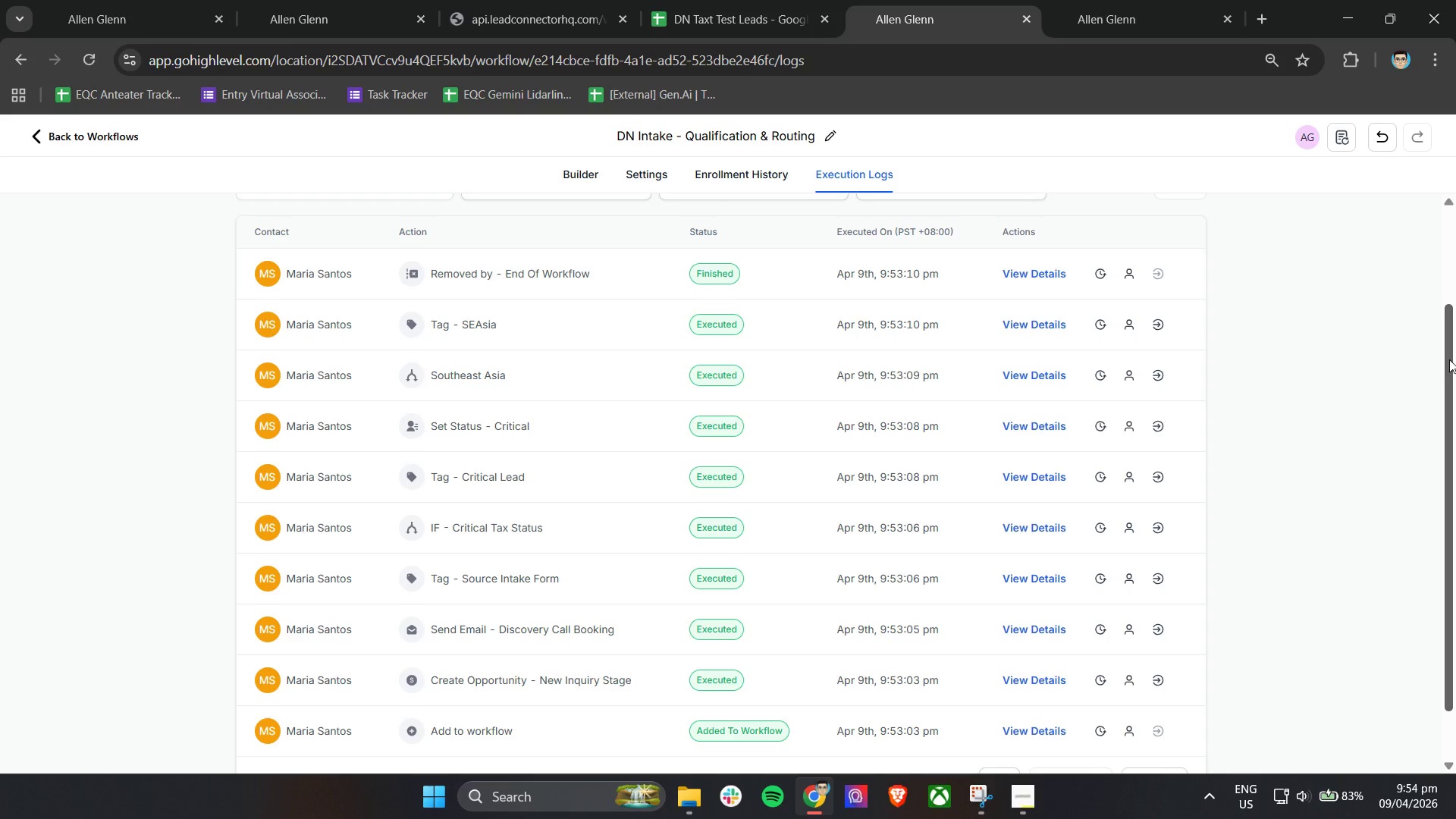 
left_click([484, 0])
 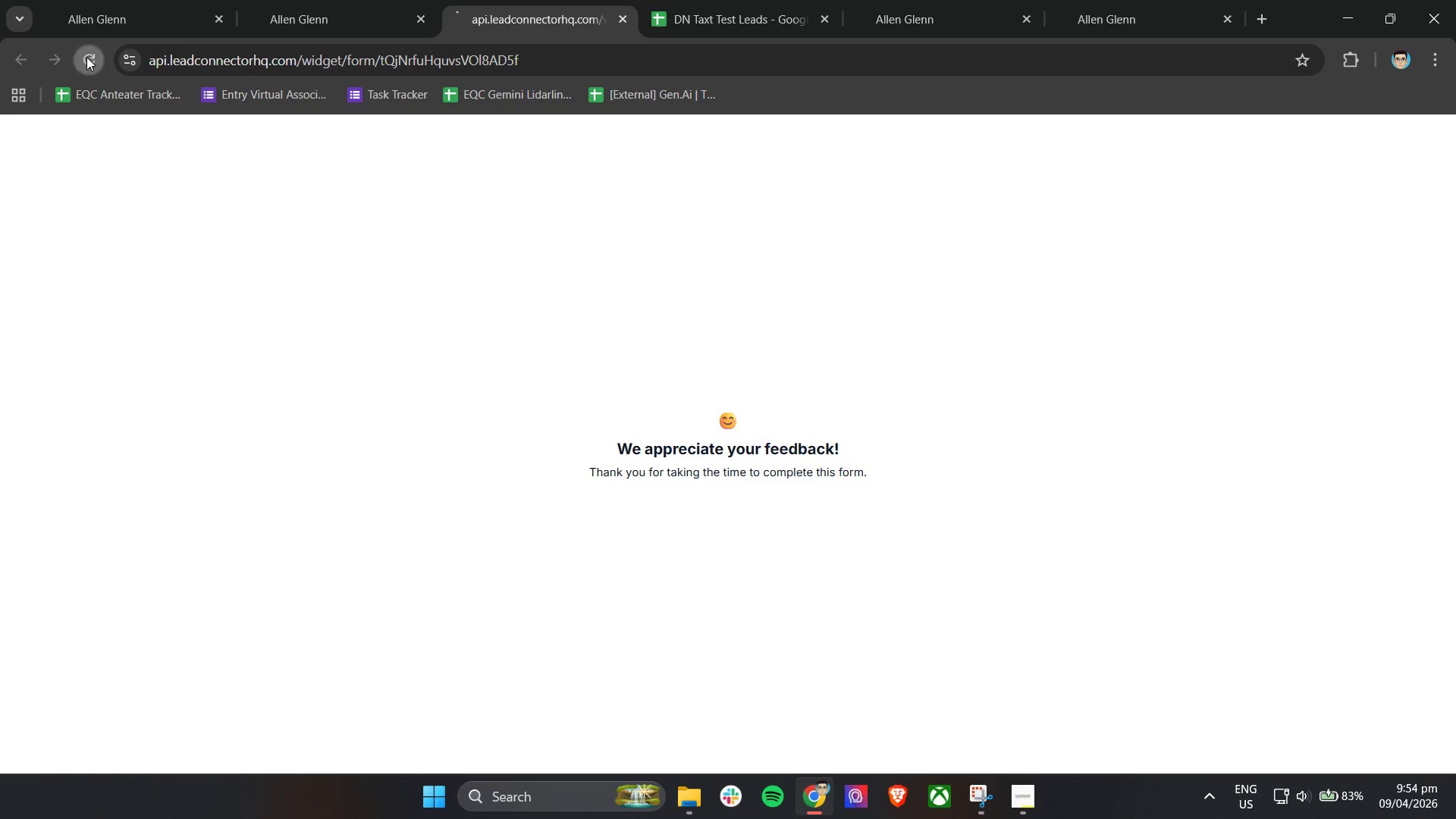 
double_click([676, 0])
 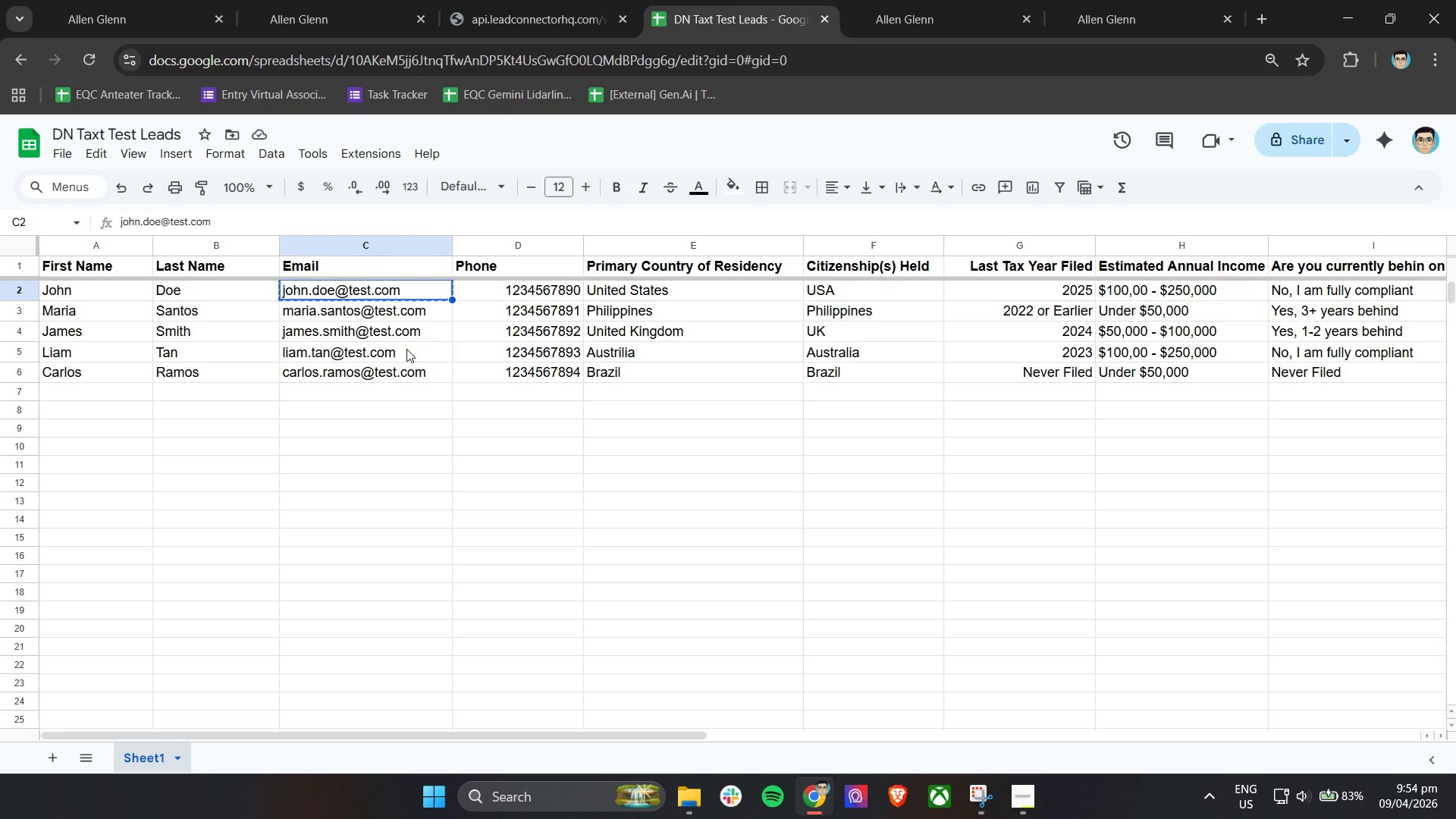 
left_click_drag(start_coordinate=[495, 0], to_coordinate=[504, 0])
 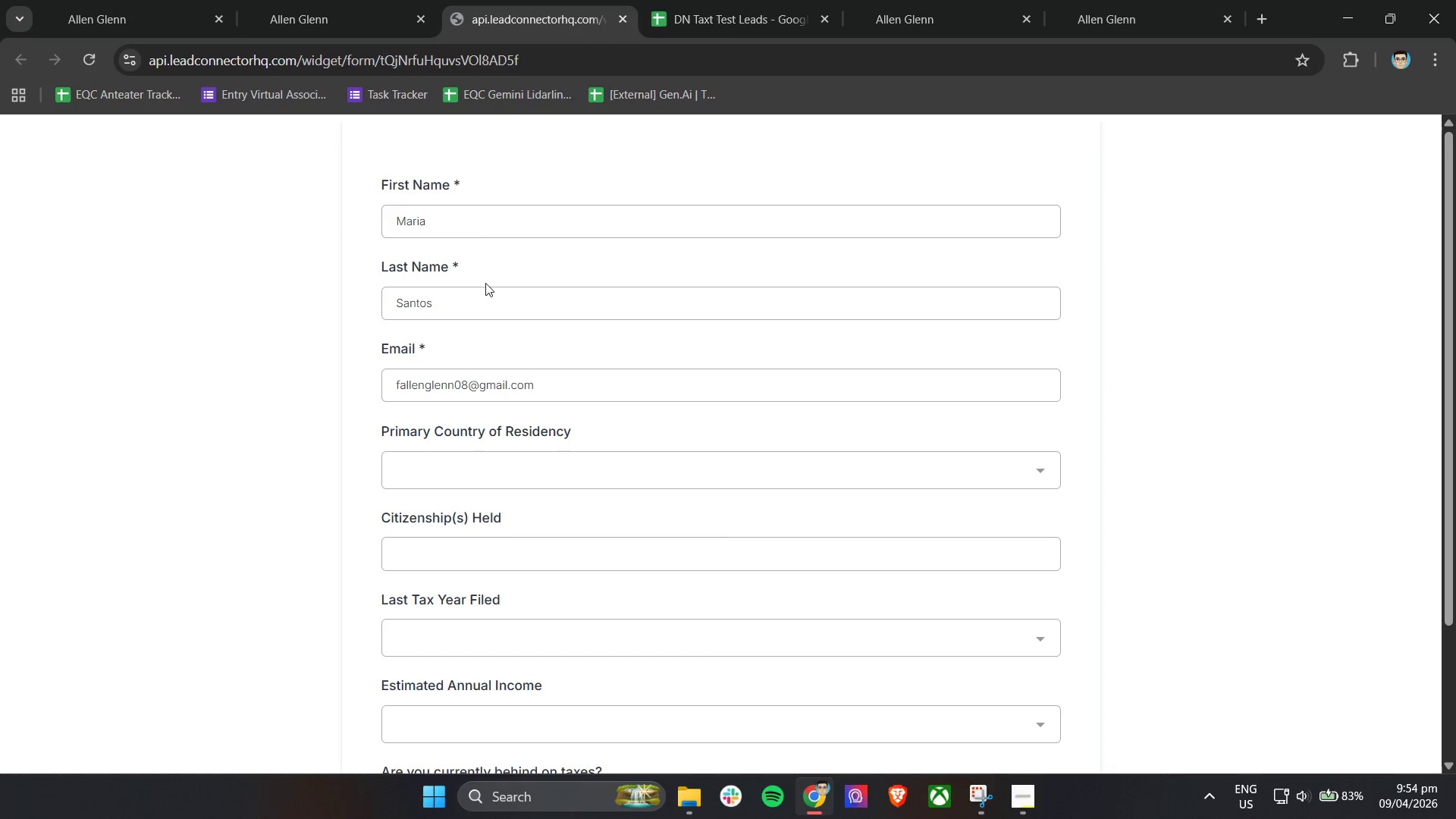 
left_click([479, 223])
 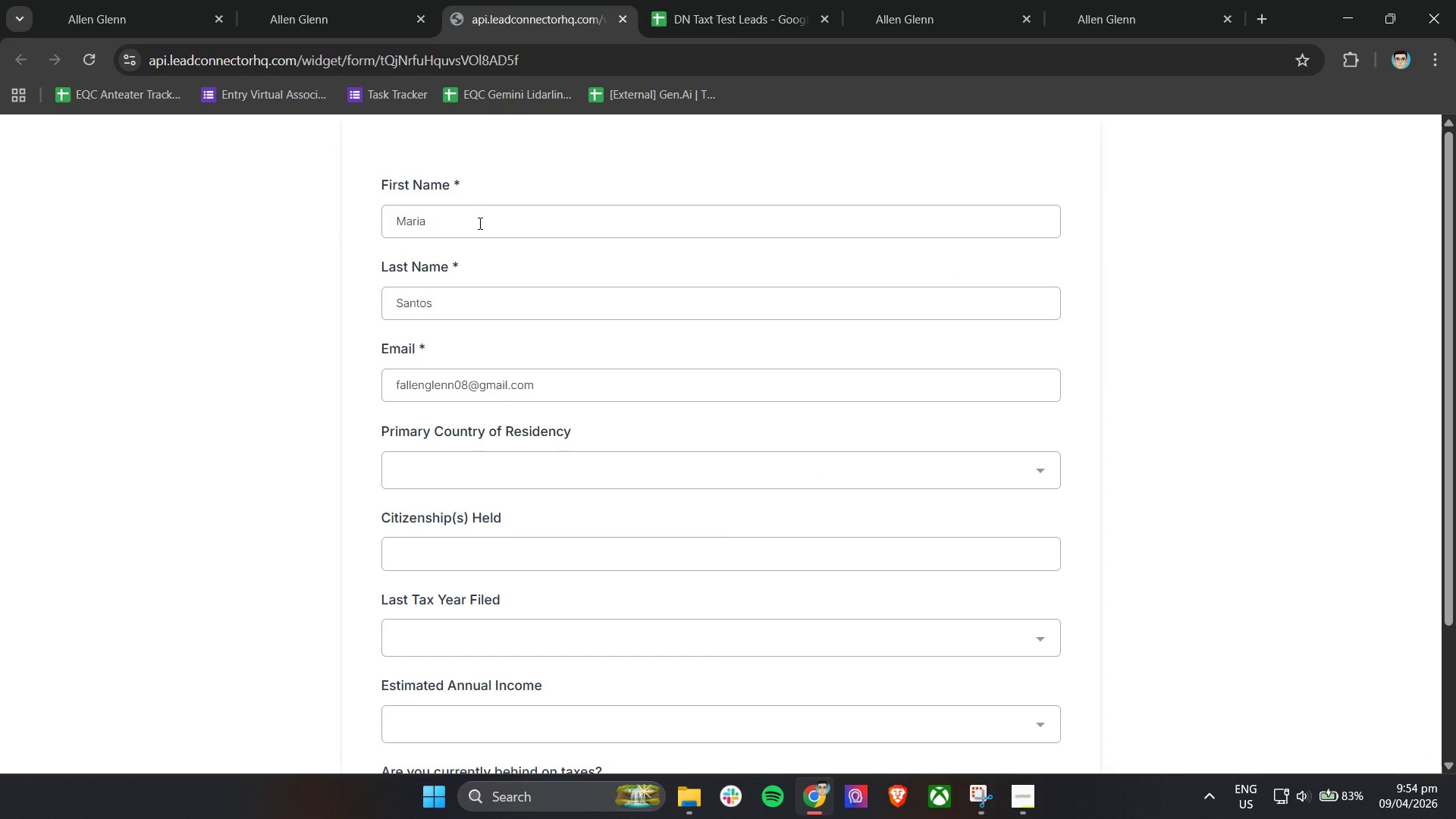 
key(Control+A)
 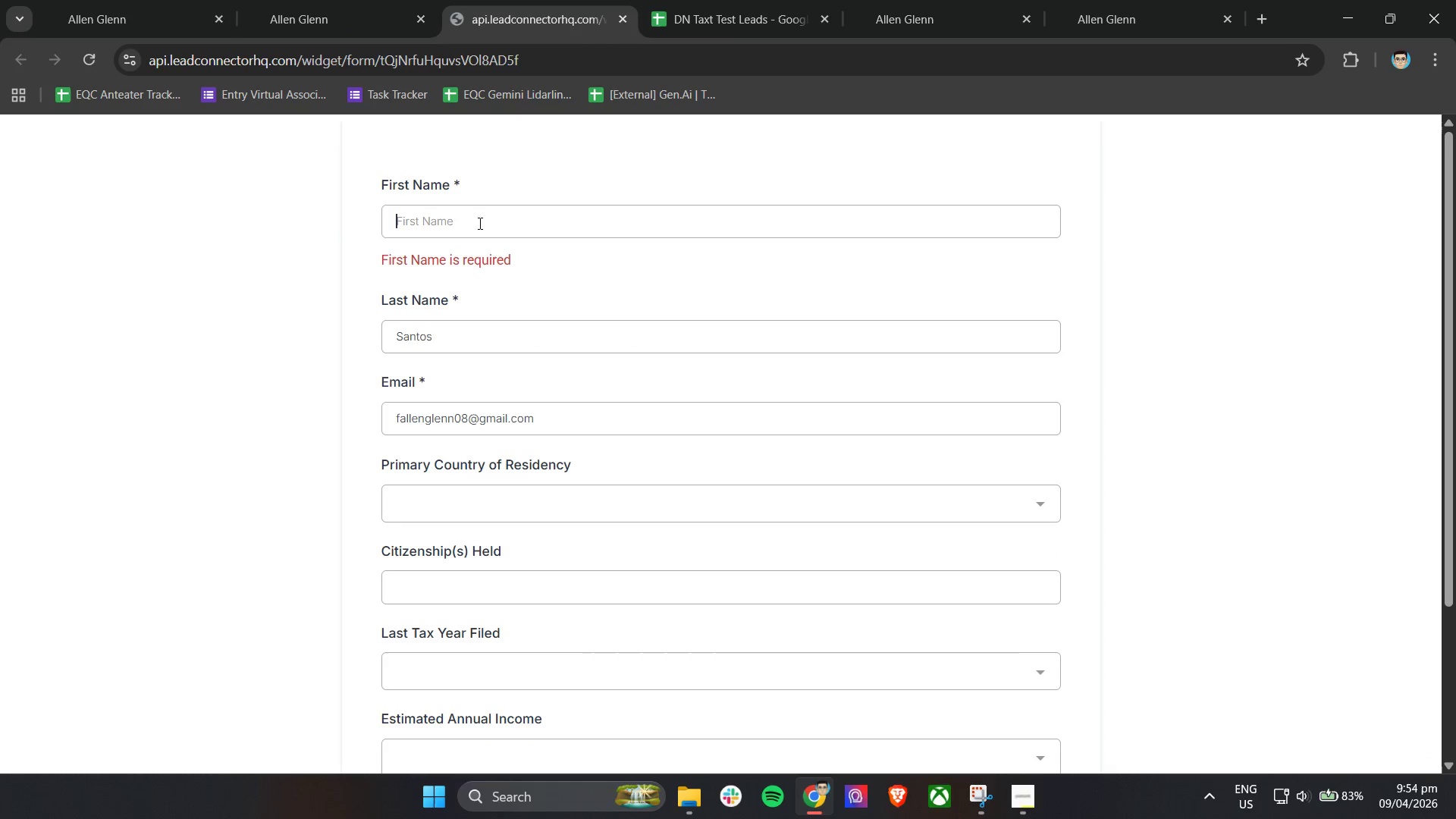 
key(Backspace)
type(JA)
key(Backspace)
type(ames)
key(Tab)
type(Smith)
key(Tab)
type(jamessmith@email.com)
 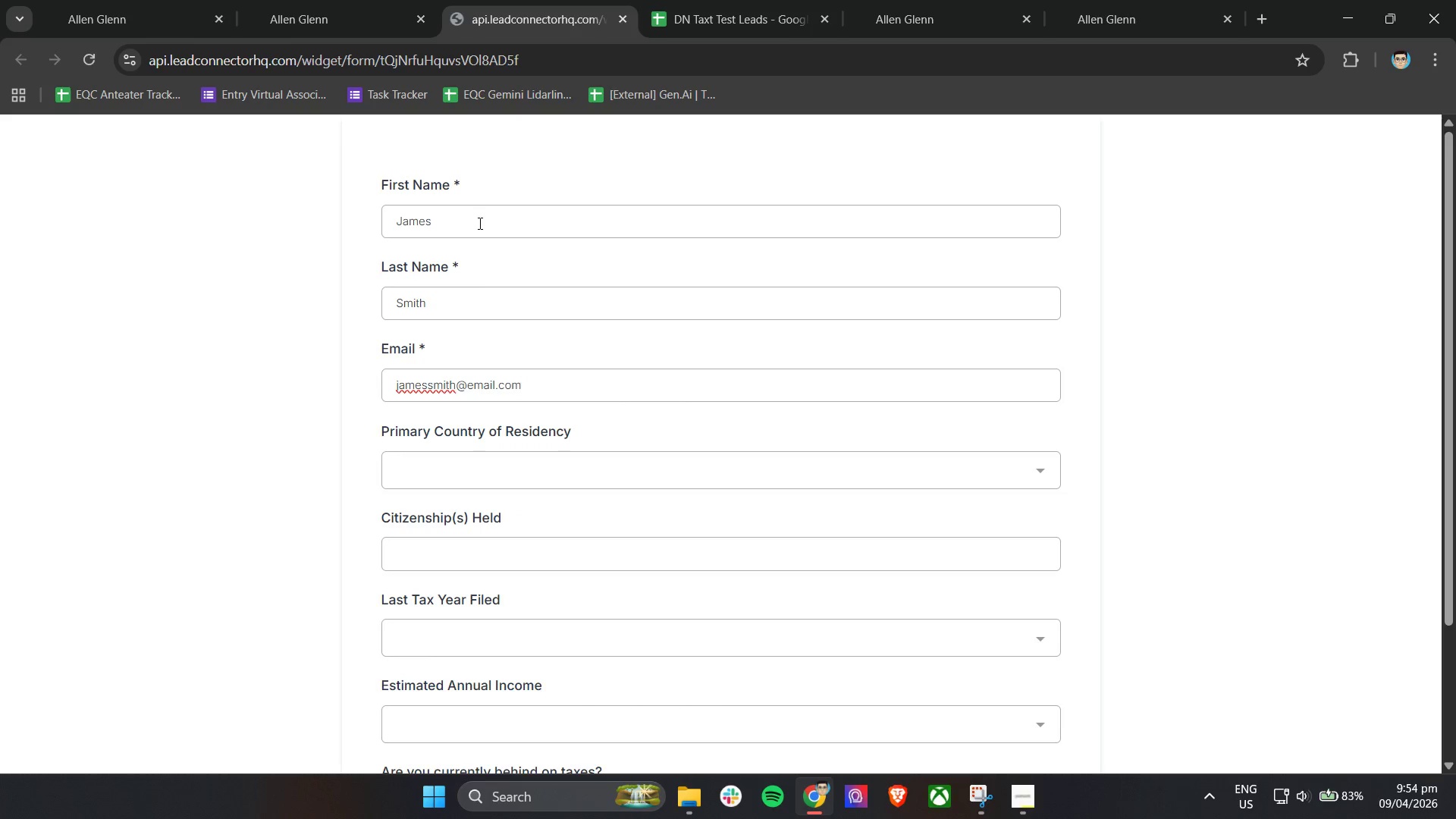 
left_click([473, 488])
 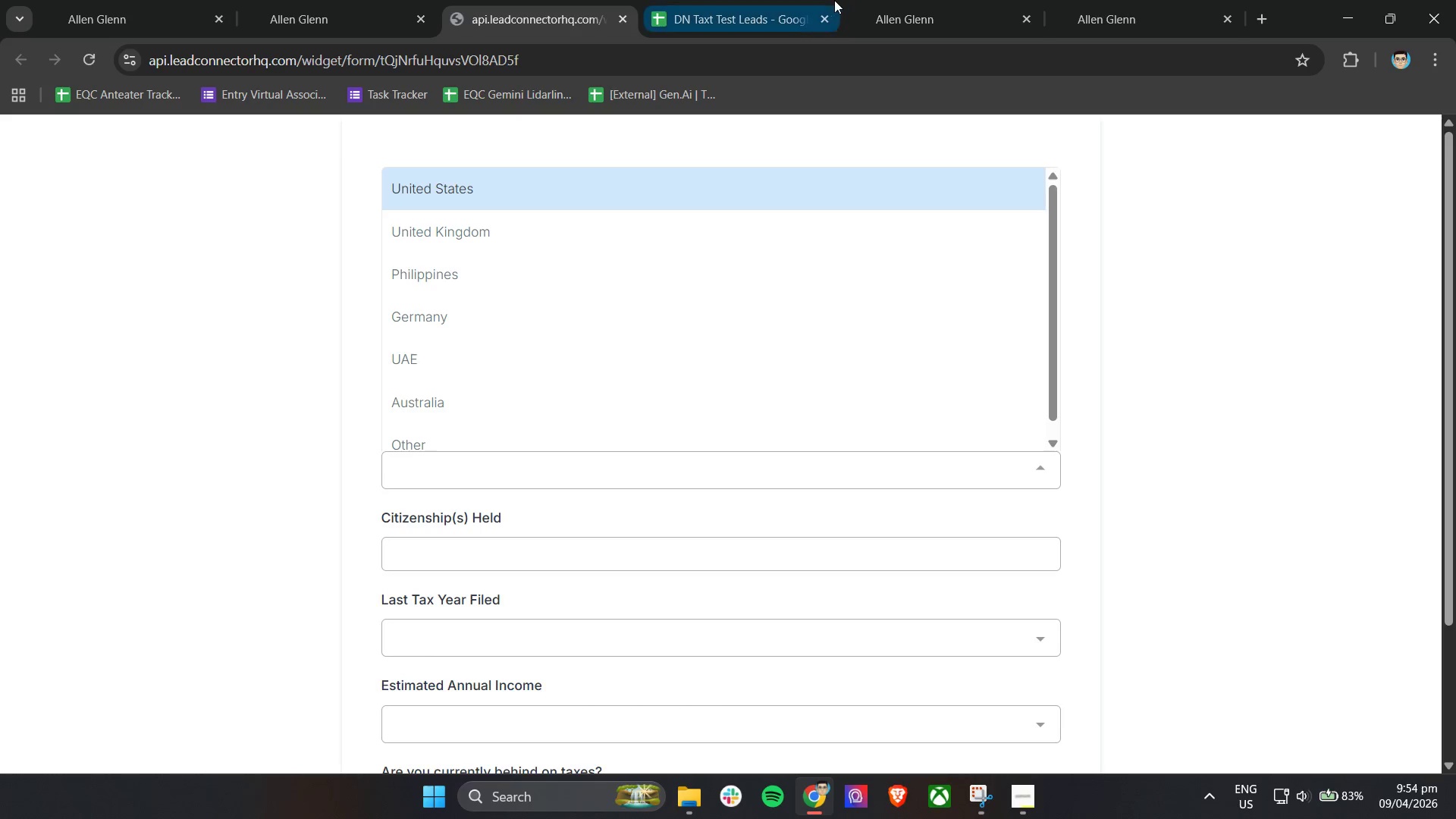 
left_click([758, 0])
 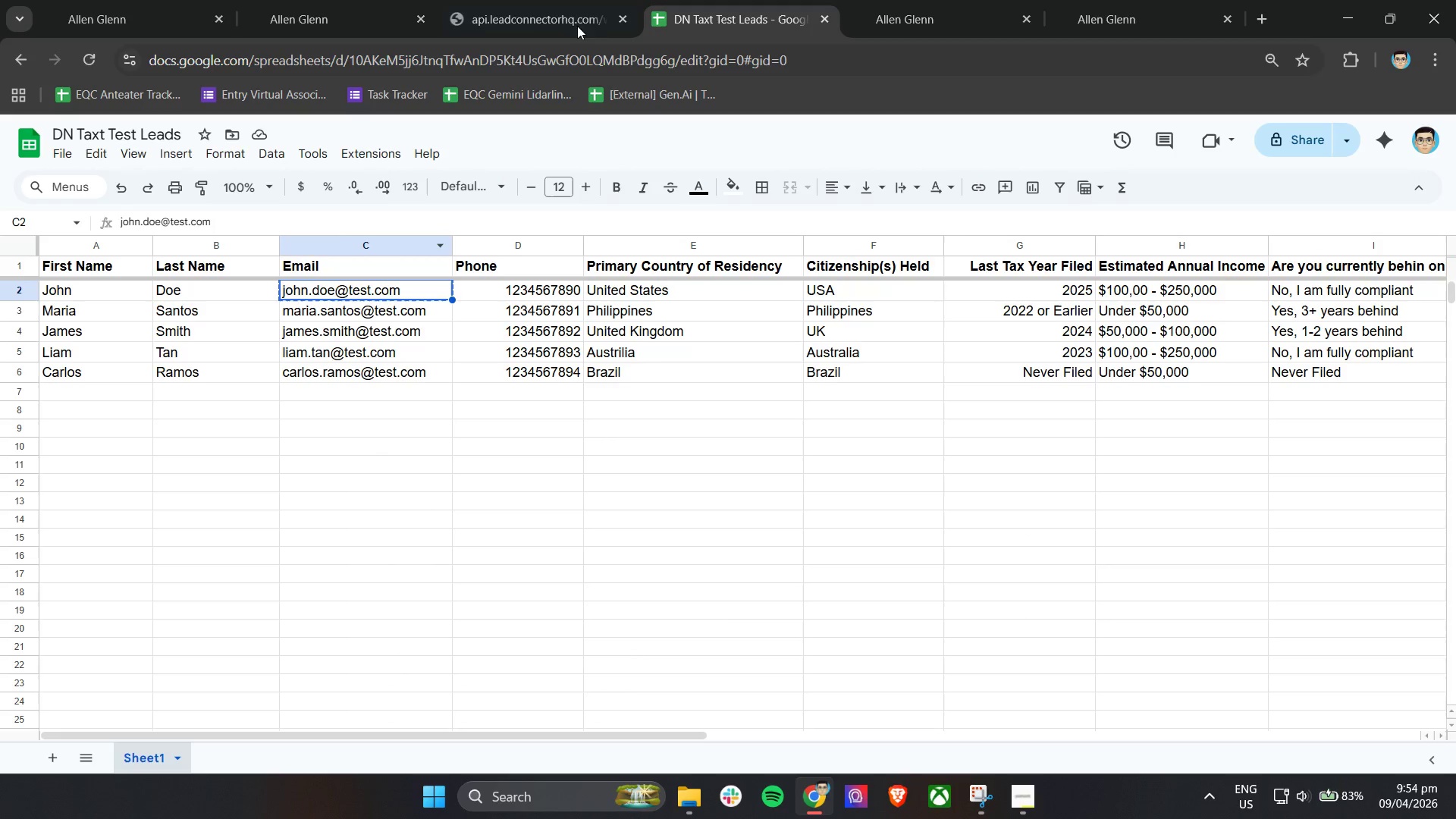 
left_click([547, 0])
 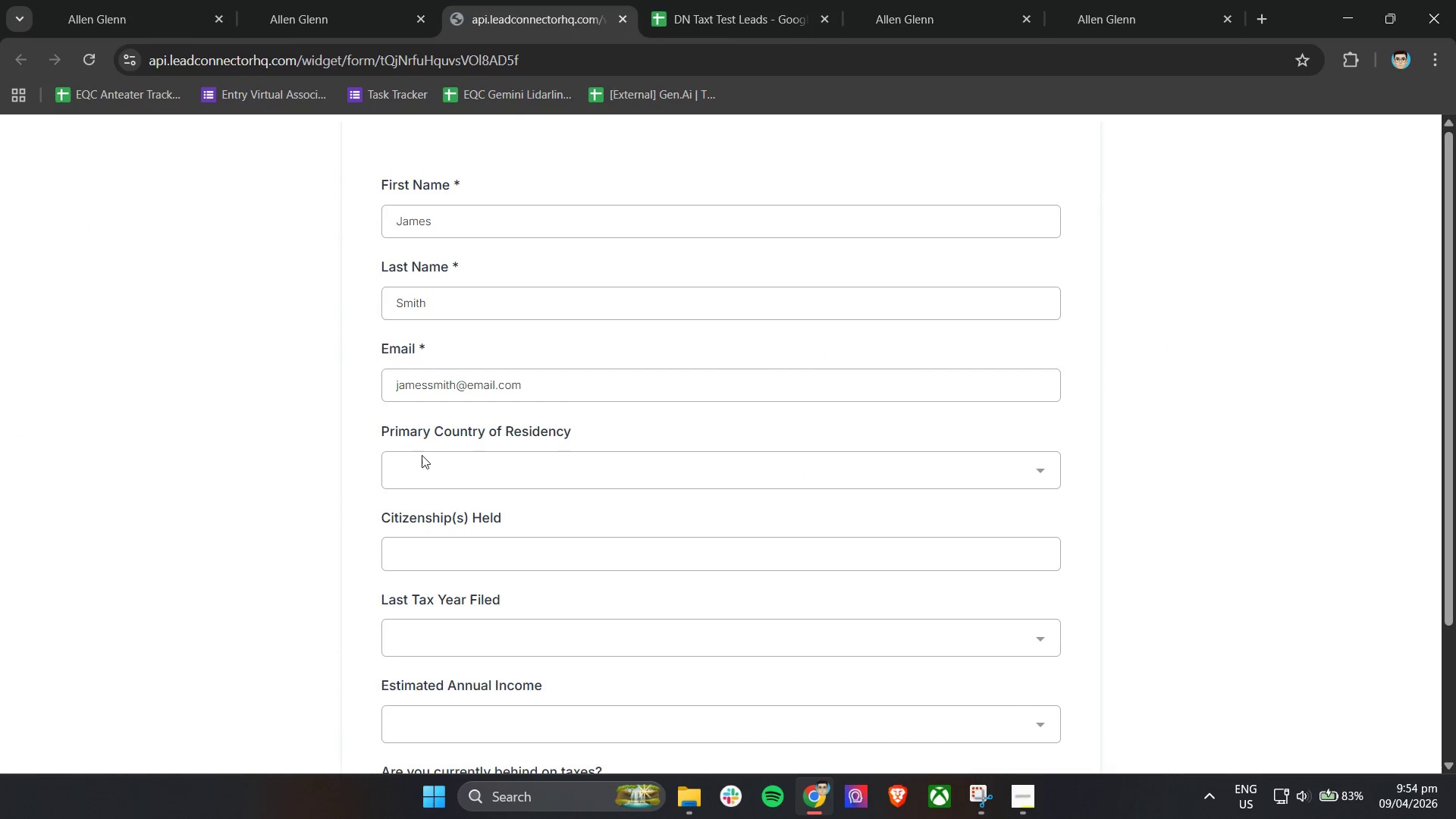 
left_click([422, 453])
 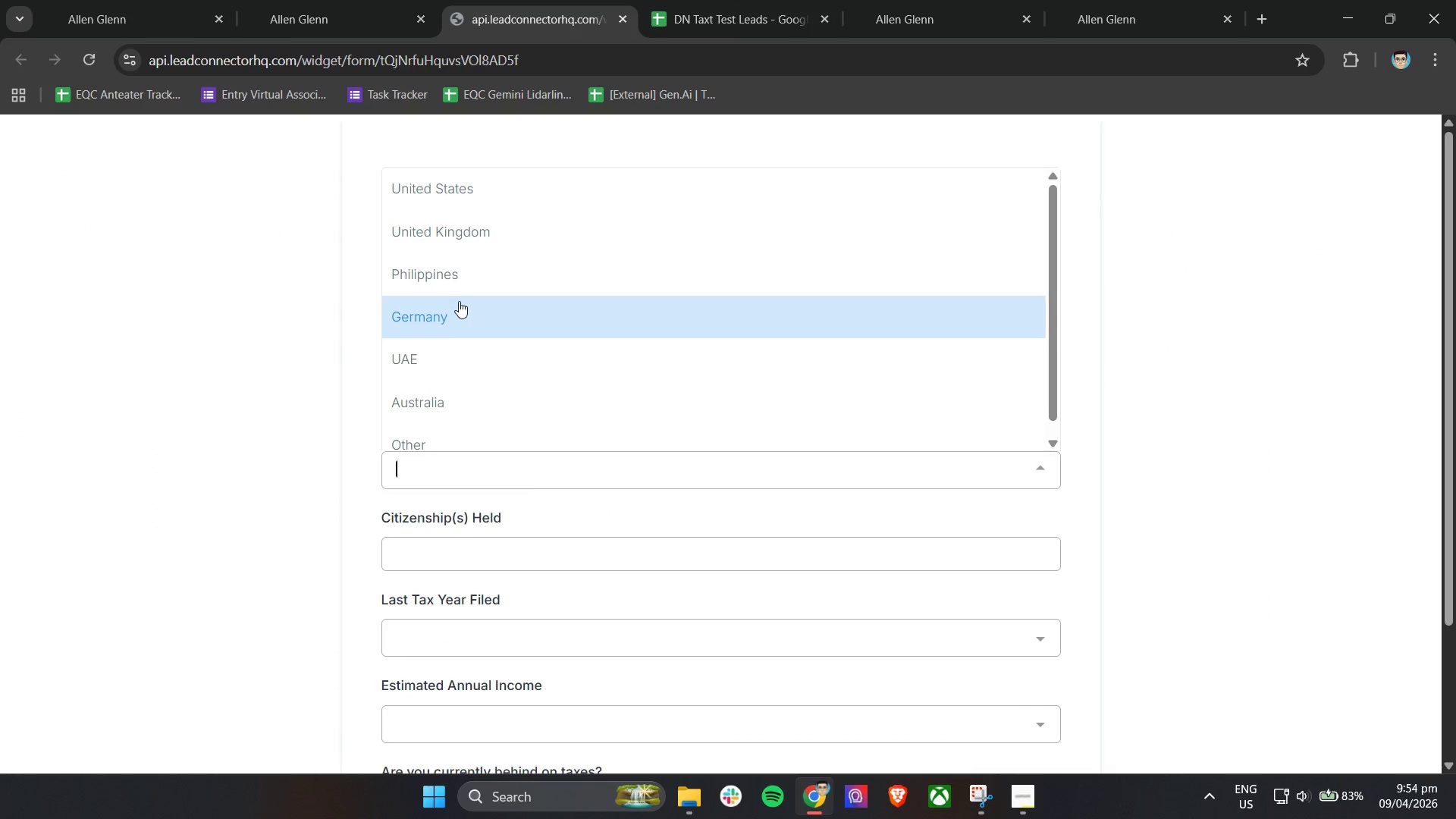 
left_click([482, 237])
 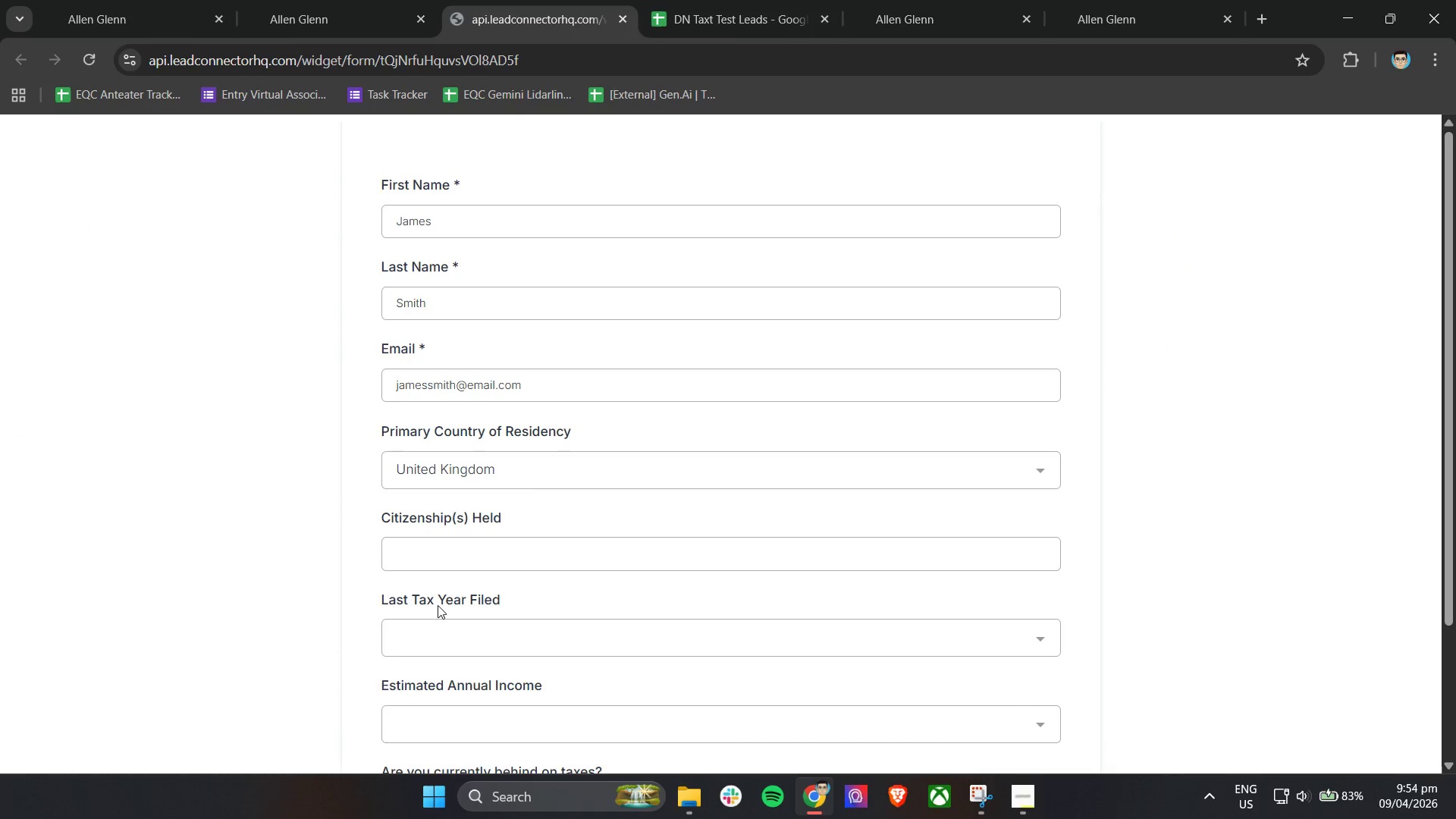 
left_click([468, 553])
 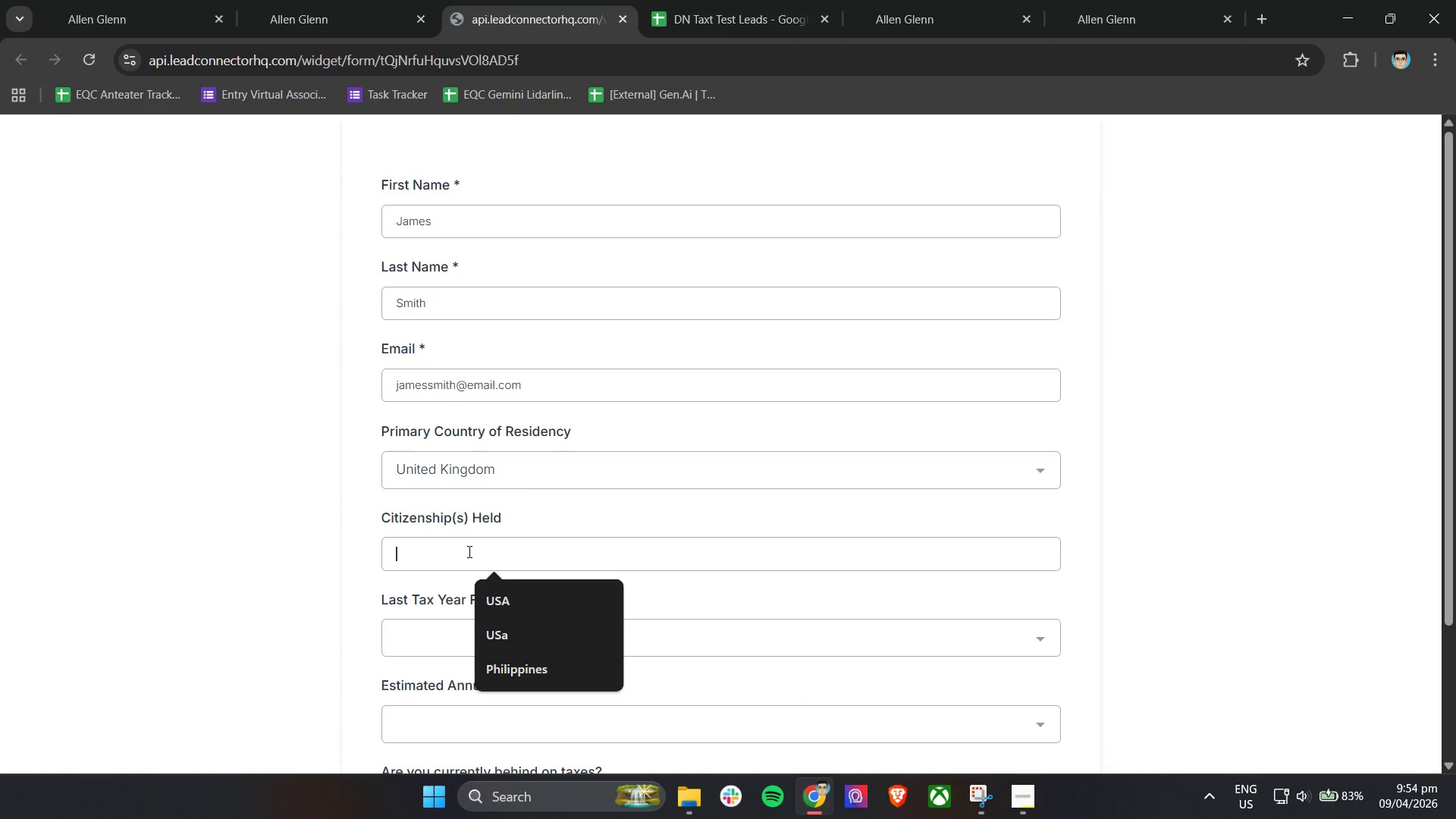 
type(UK)
key(Tab)
 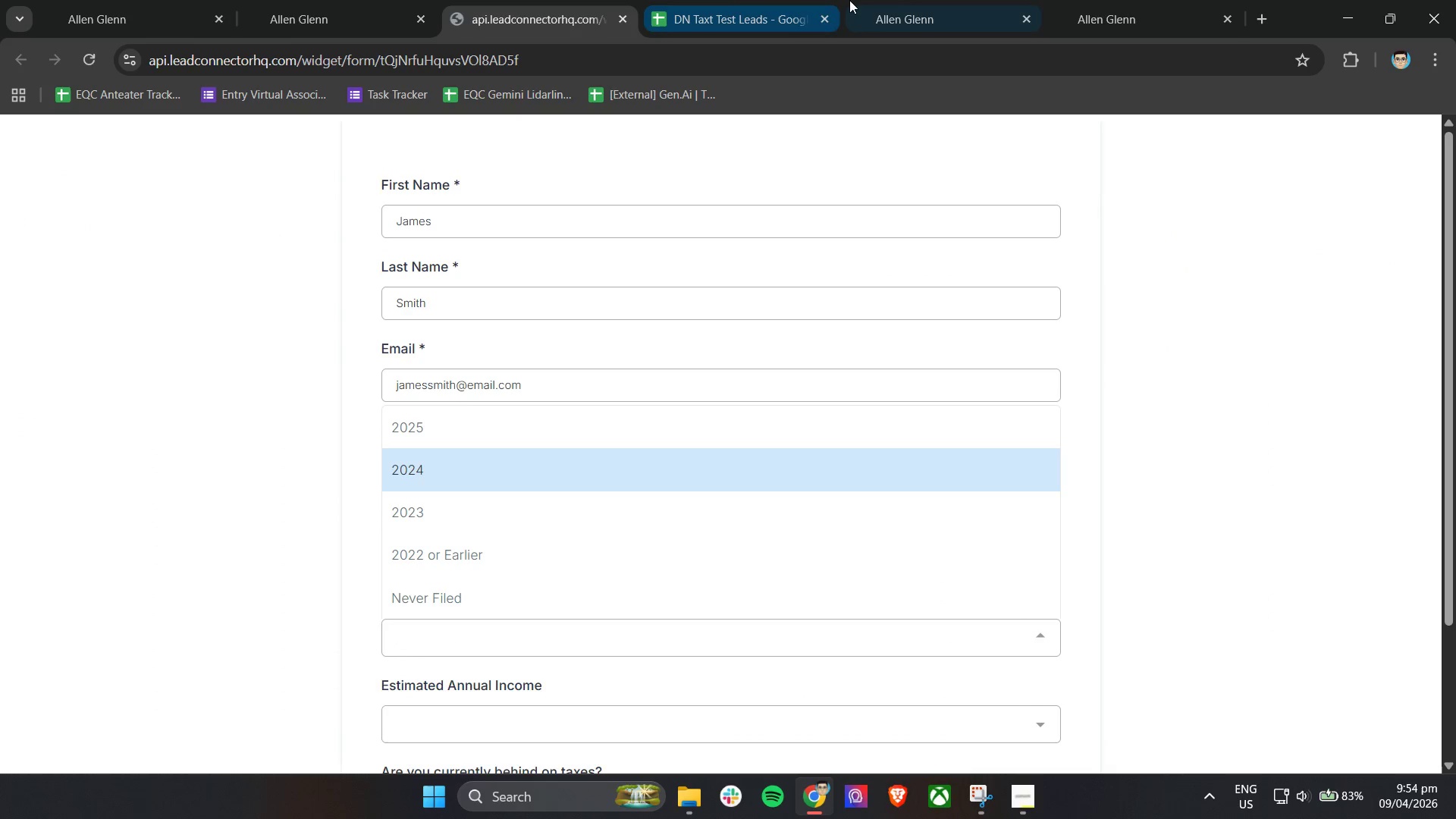 
left_click([745, 0])
 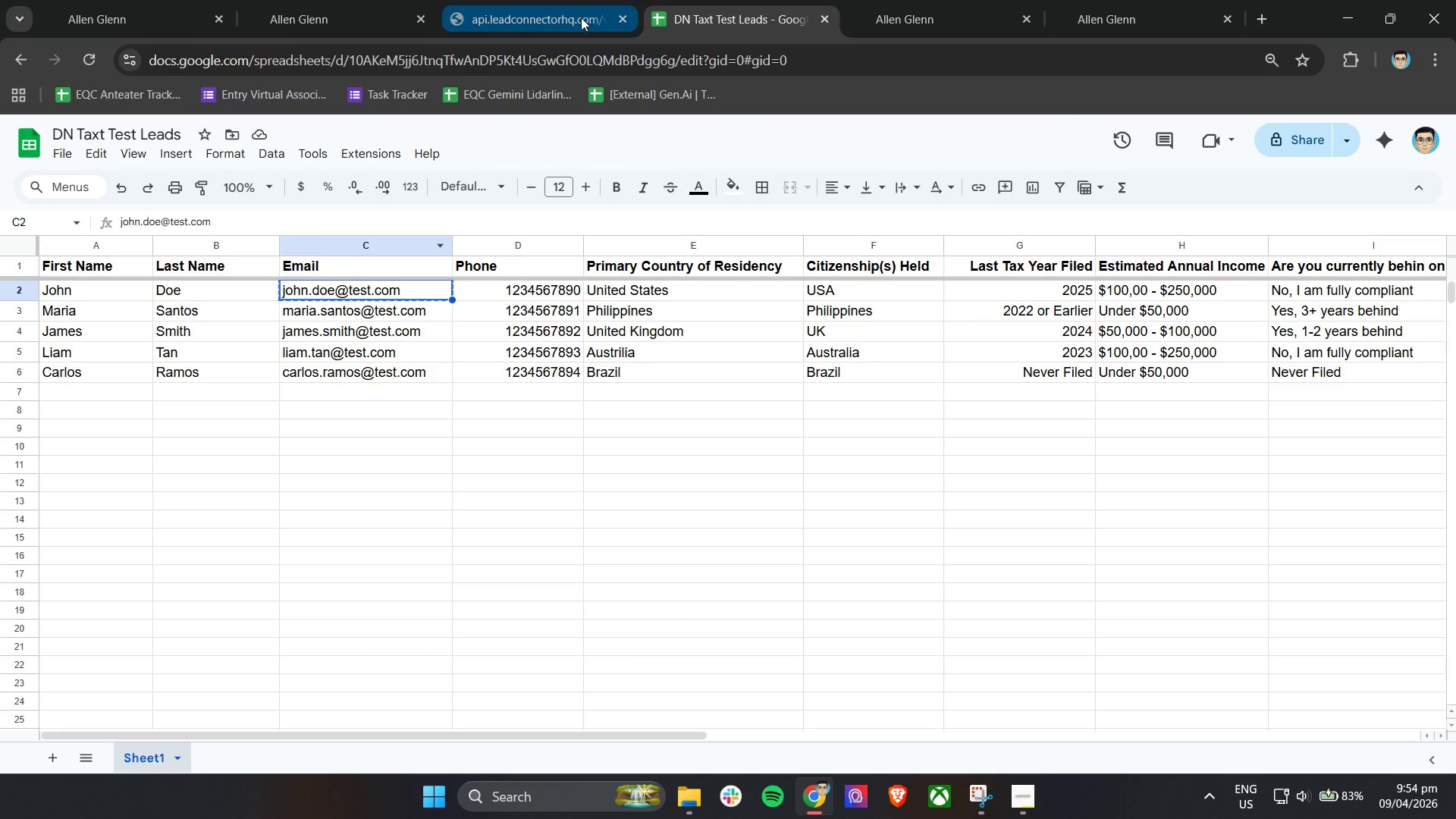 
left_click([578, 0])